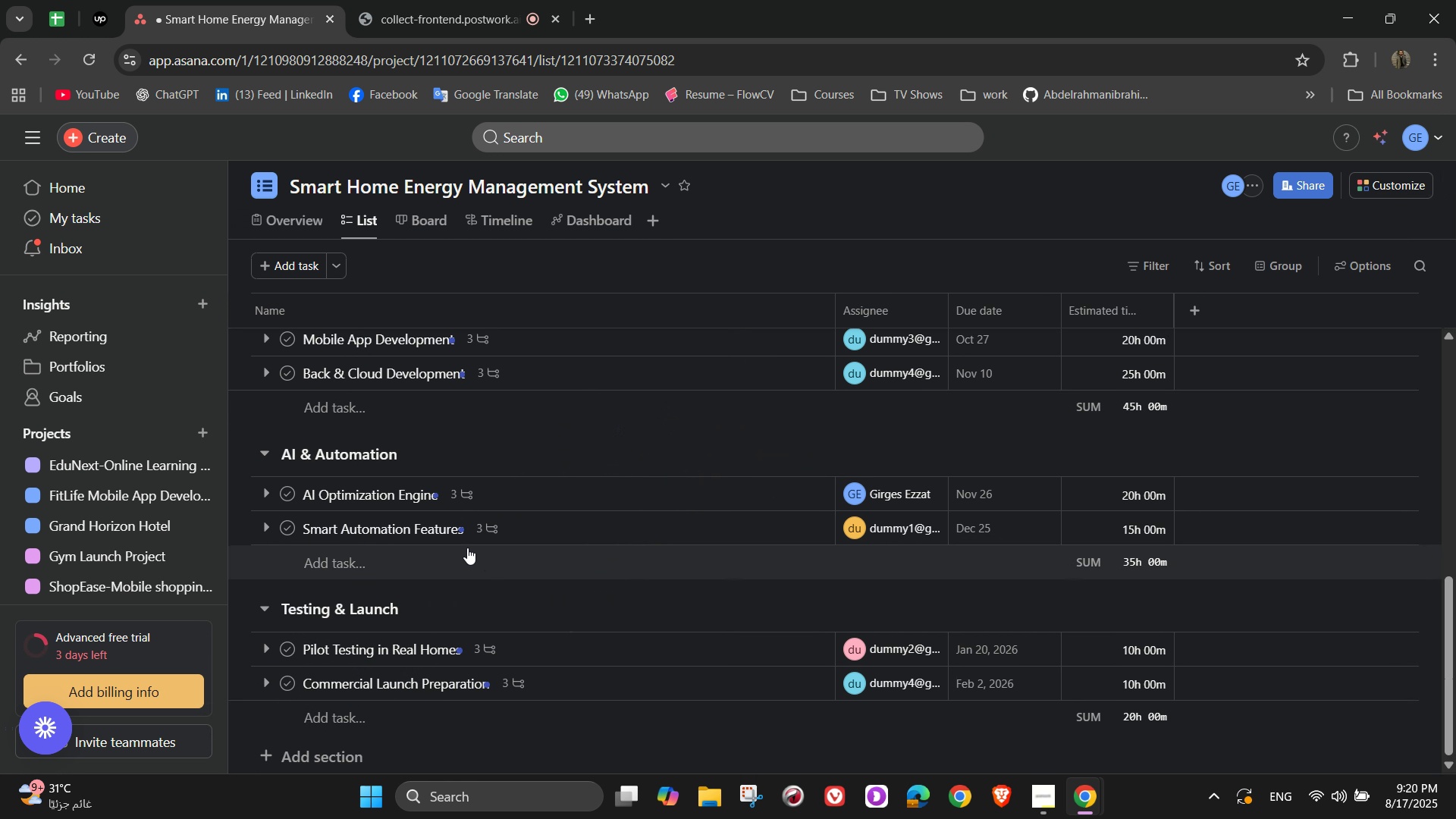 
scroll: coordinate [466, 539], scroll_direction: up, amount: 2.0
 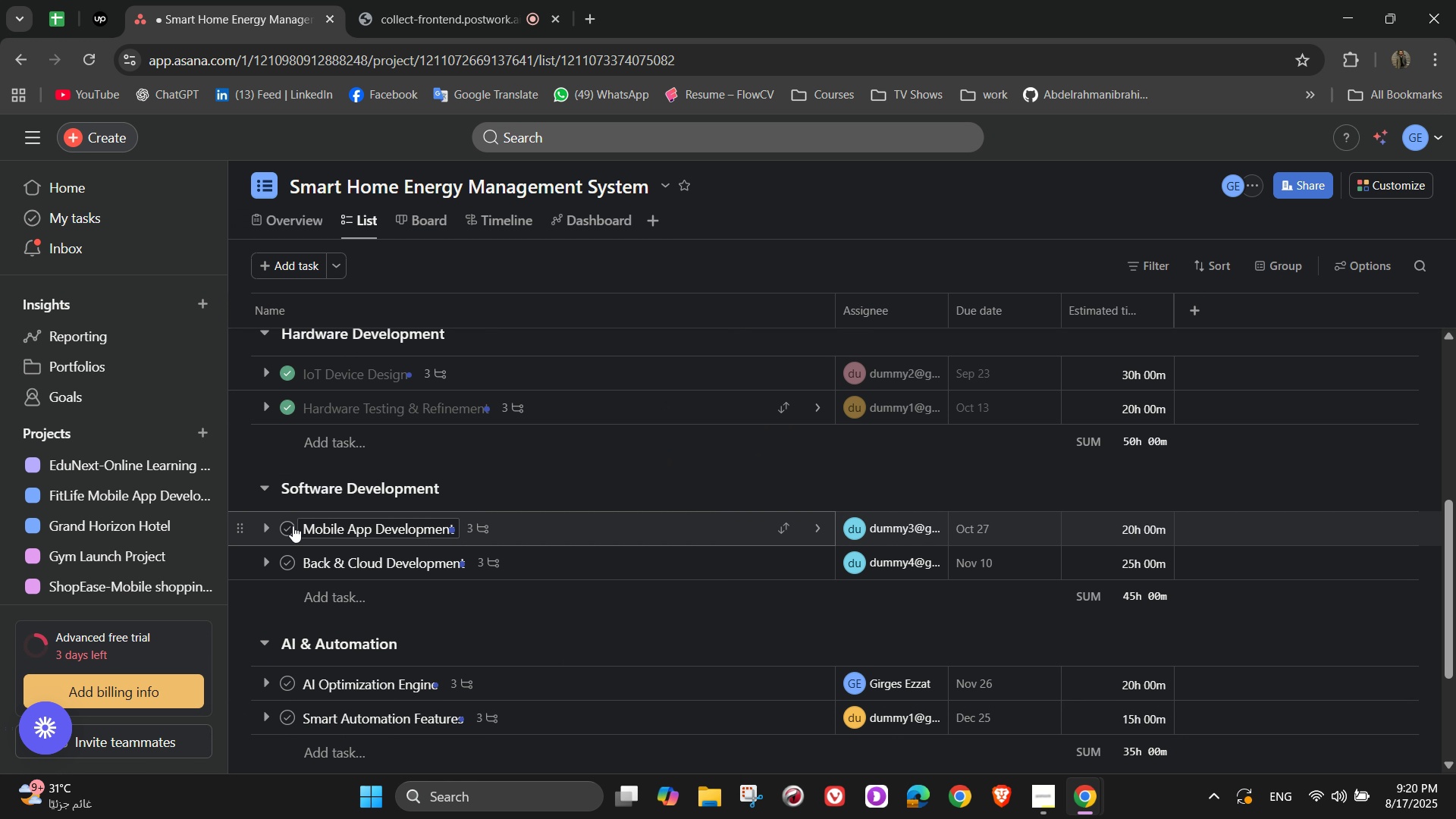 
left_click([287, 526])
 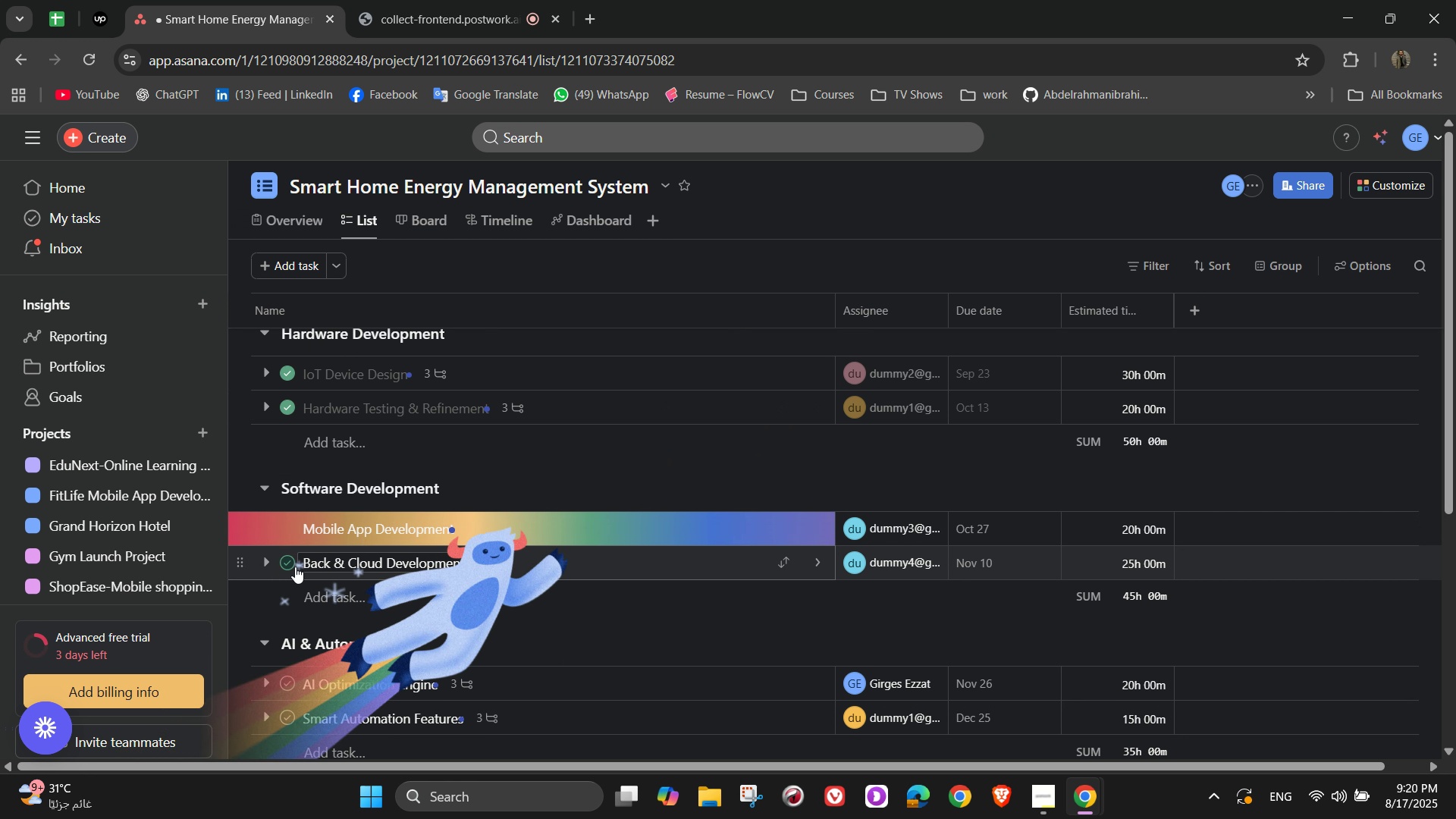 
left_click([295, 566])
 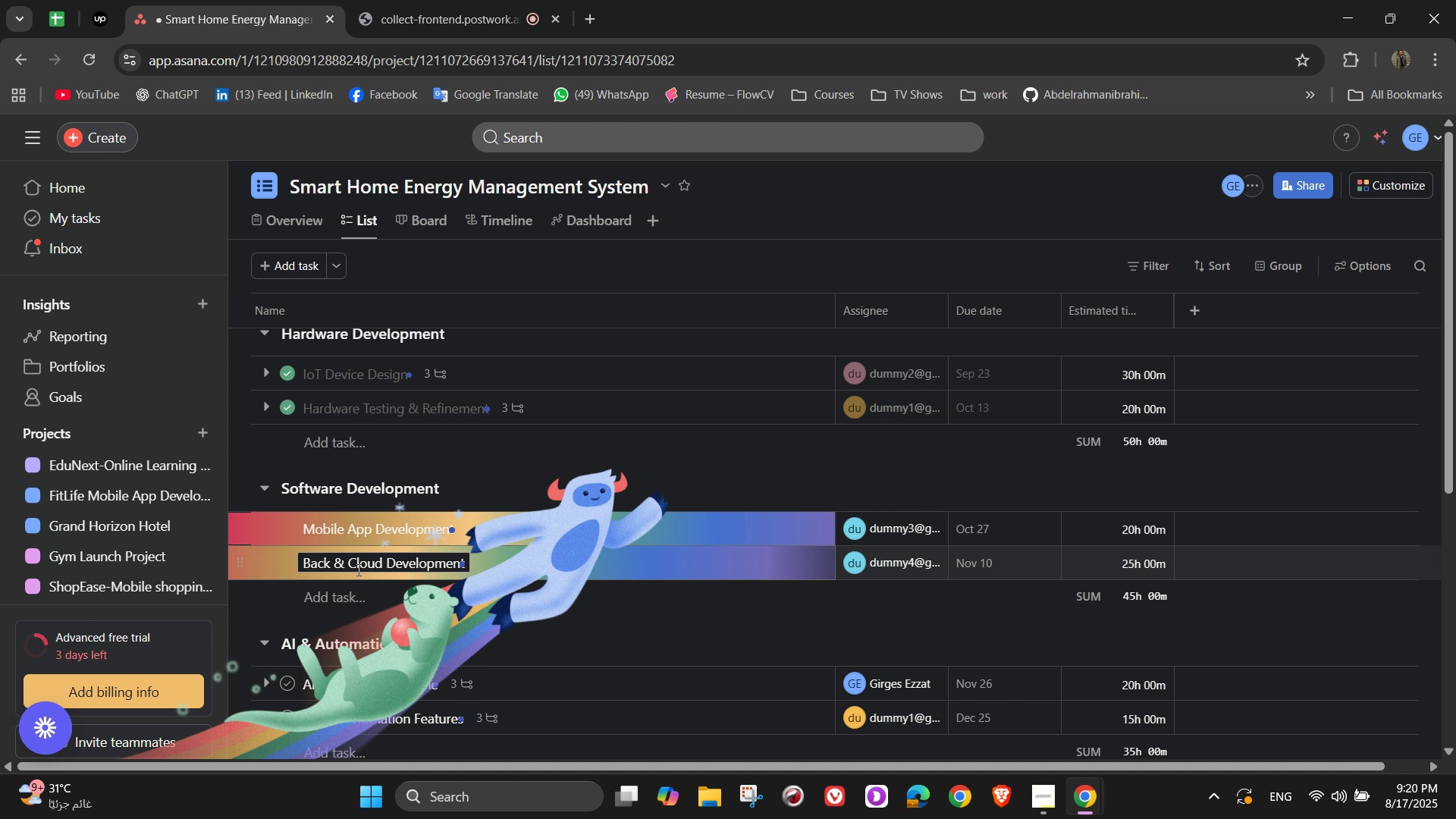 
scroll: coordinate [447, 555], scroll_direction: down, amount: 6.0
 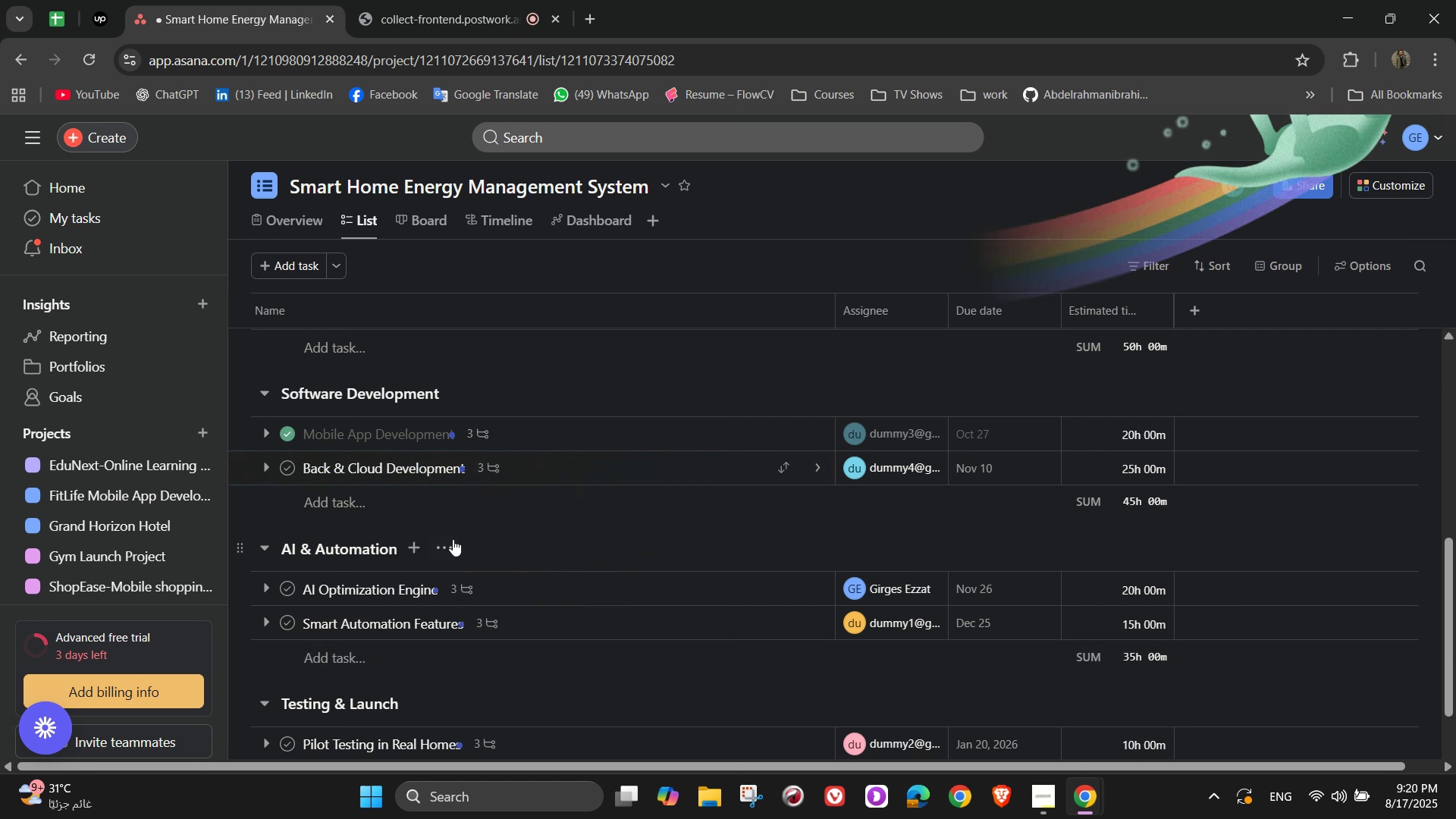 
scroll: coordinate [448, 516], scroll_direction: up, amount: 2.0
 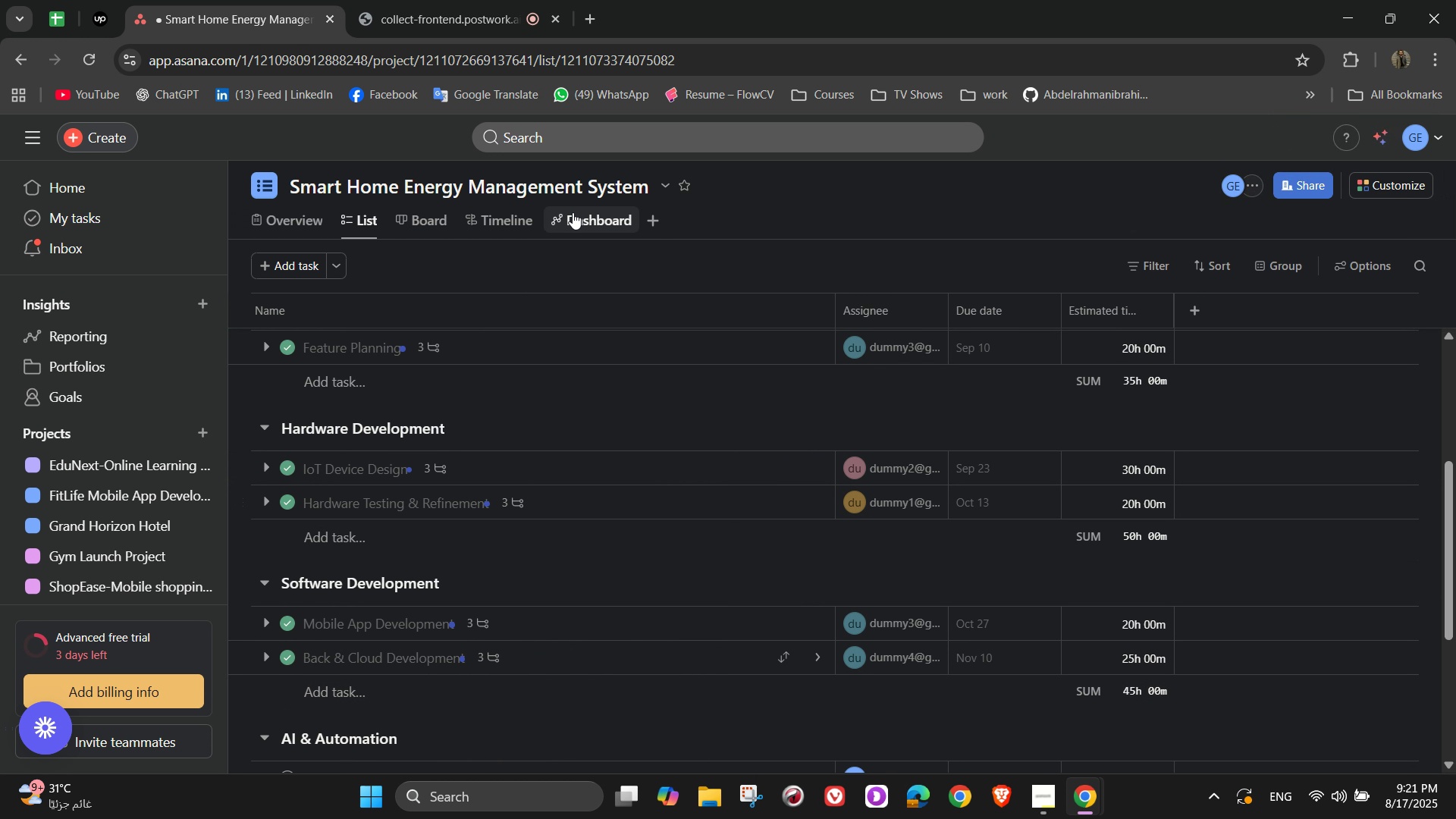 
left_click([565, 213])
 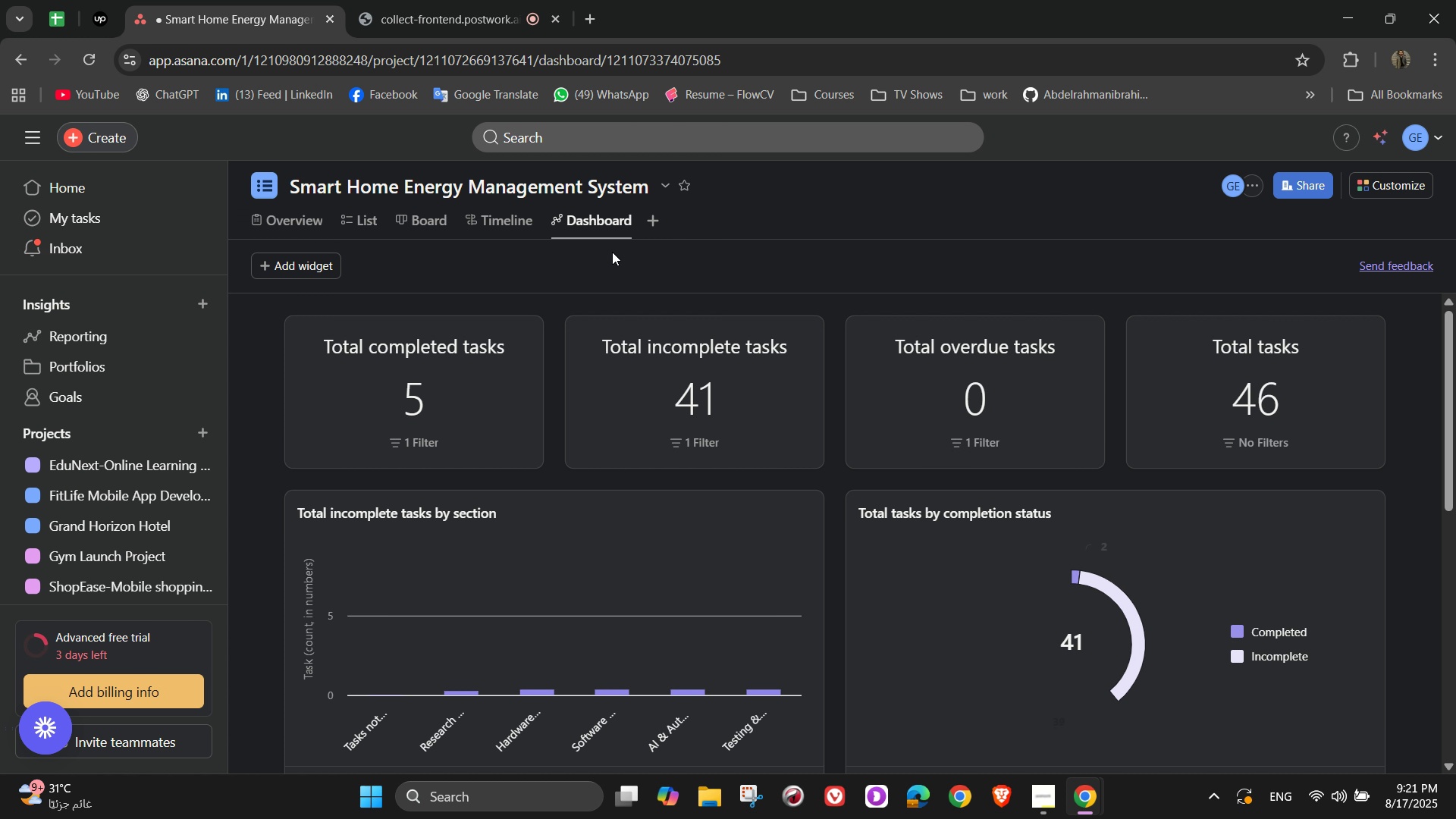 
scroll: coordinate [1146, 510], scroll_direction: down, amount: 1.0
 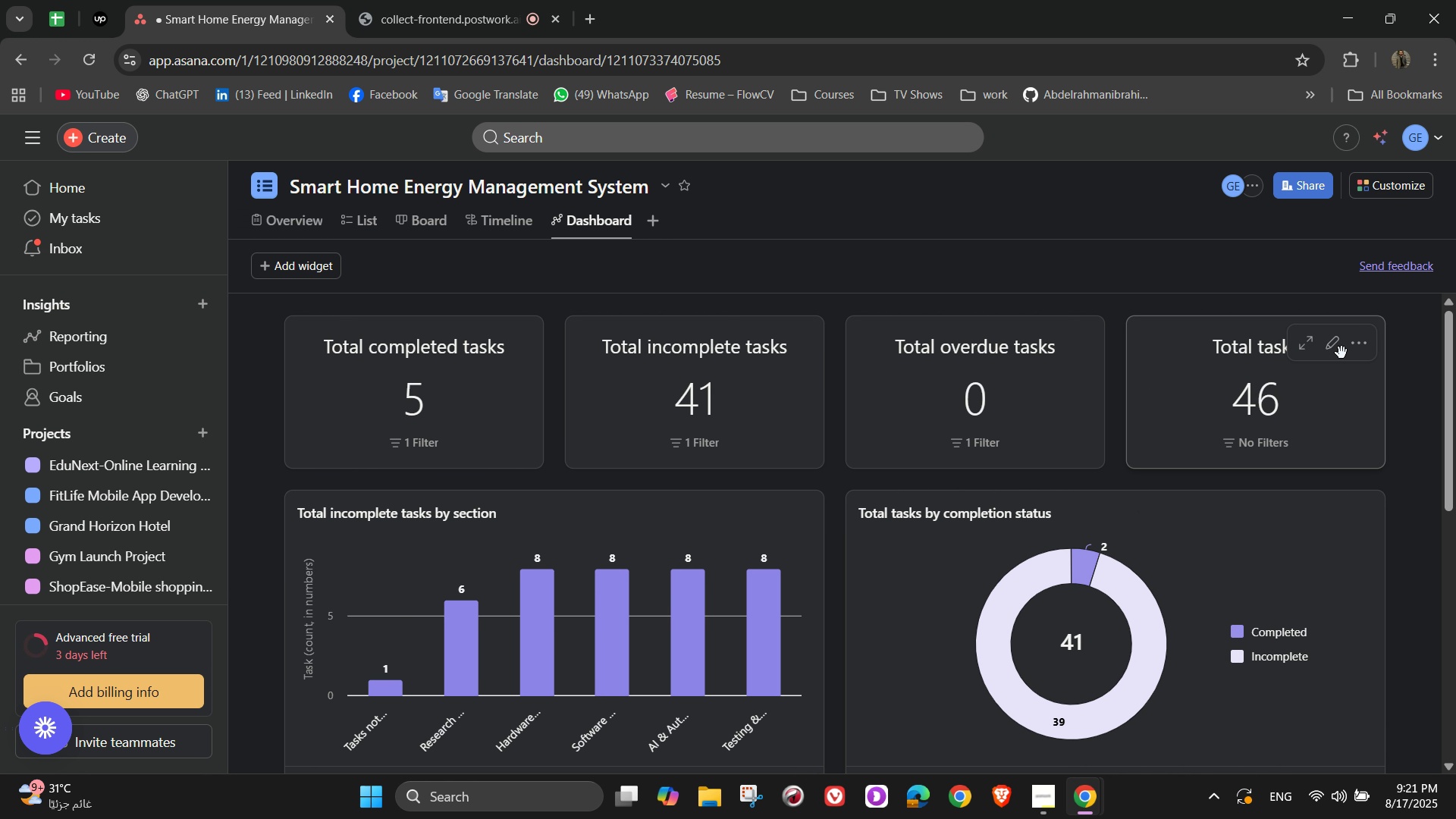 
left_click([1368, 340])
 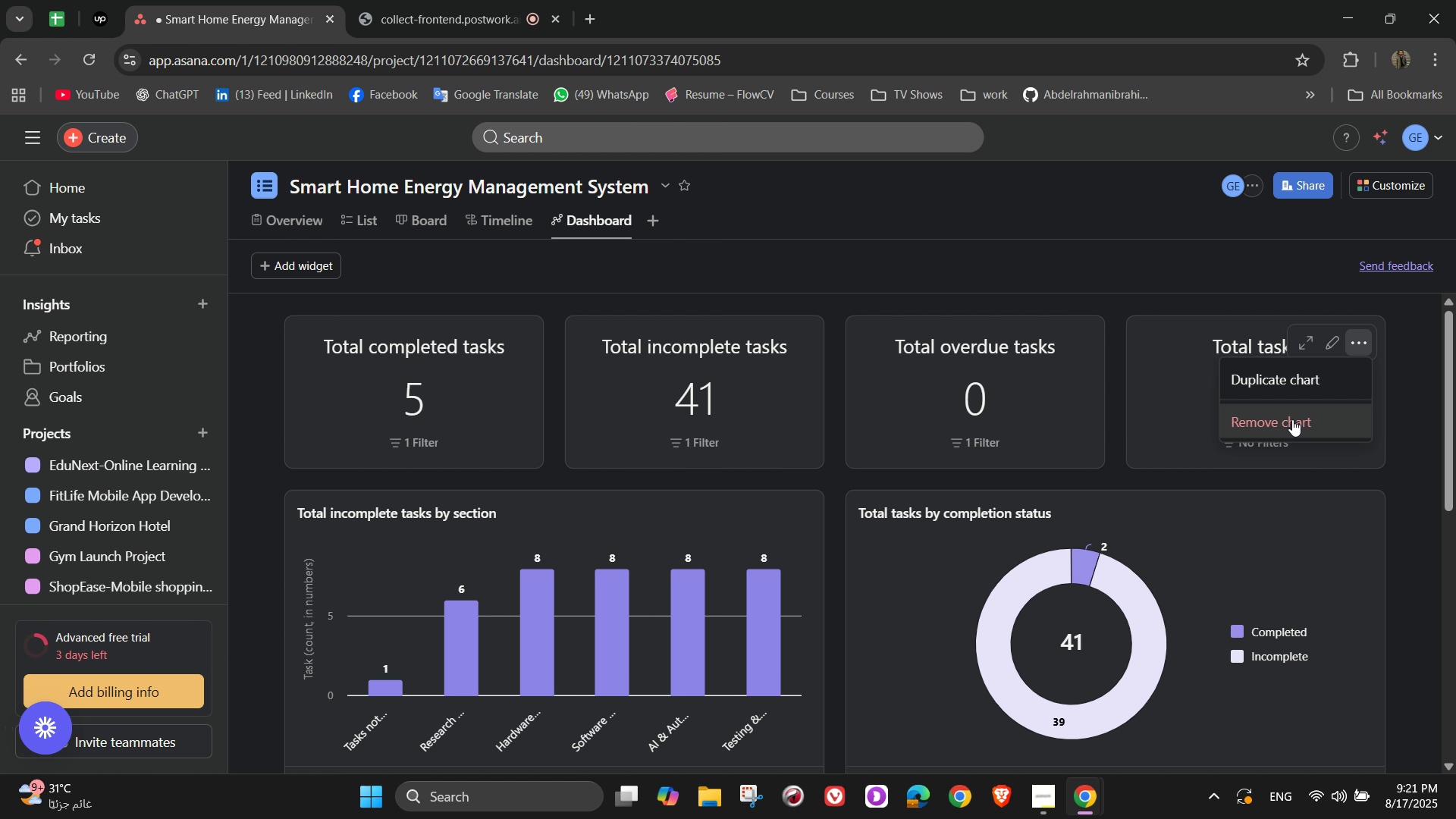 
left_click([1292, 419])
 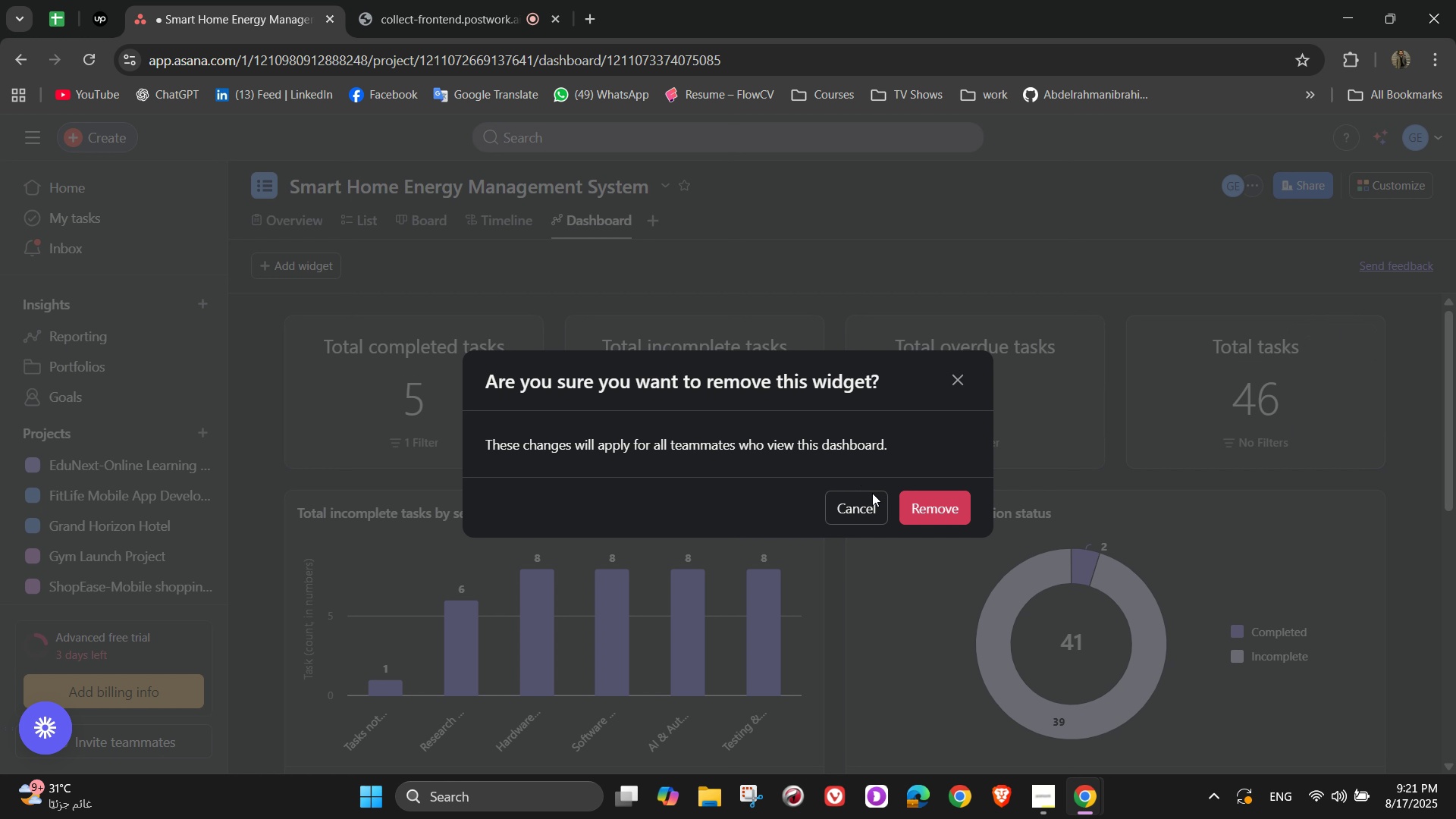 
left_click([902, 509])
 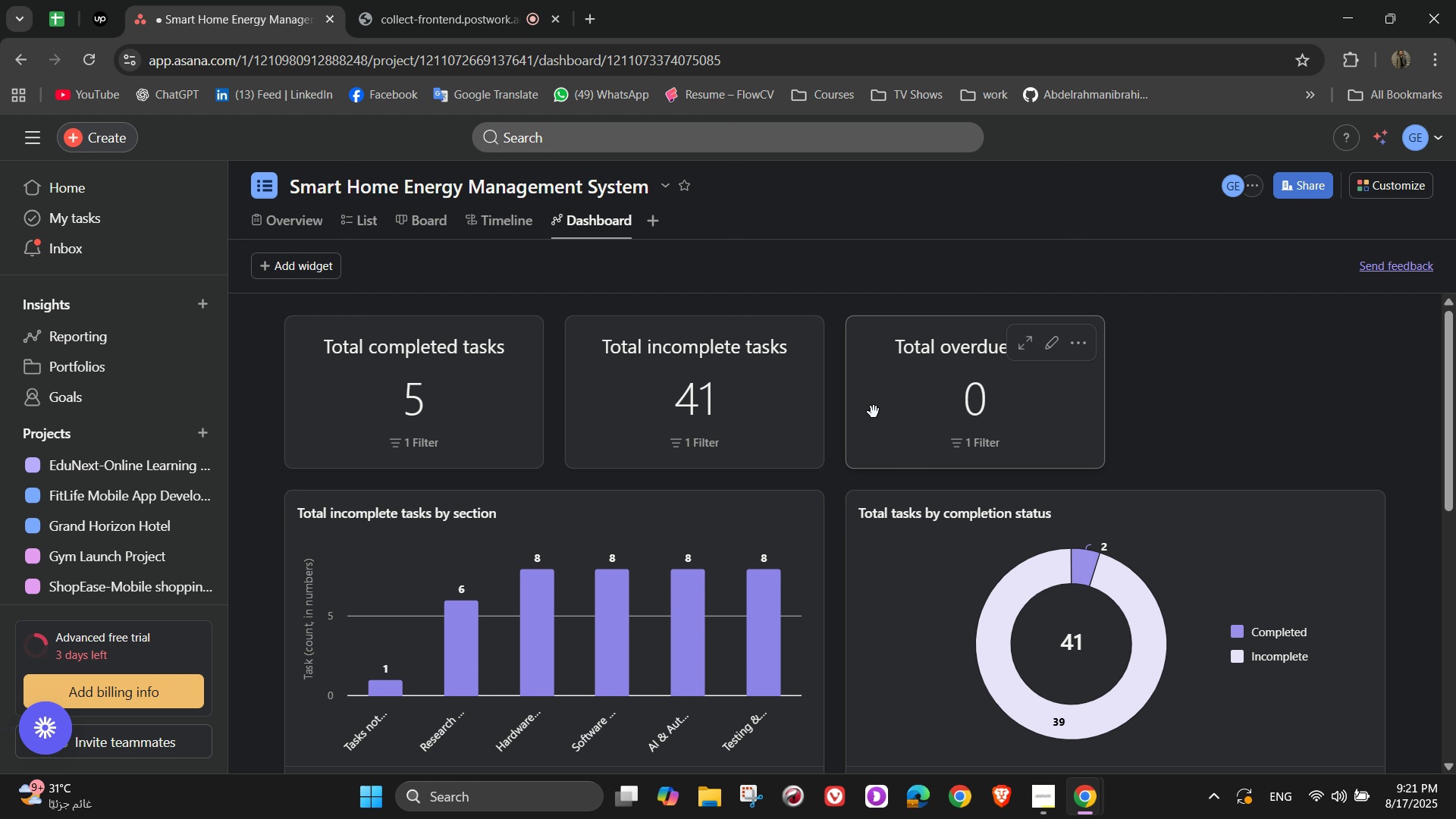 
scroll: coordinate [670, 573], scroll_direction: down, amount: 10.0
 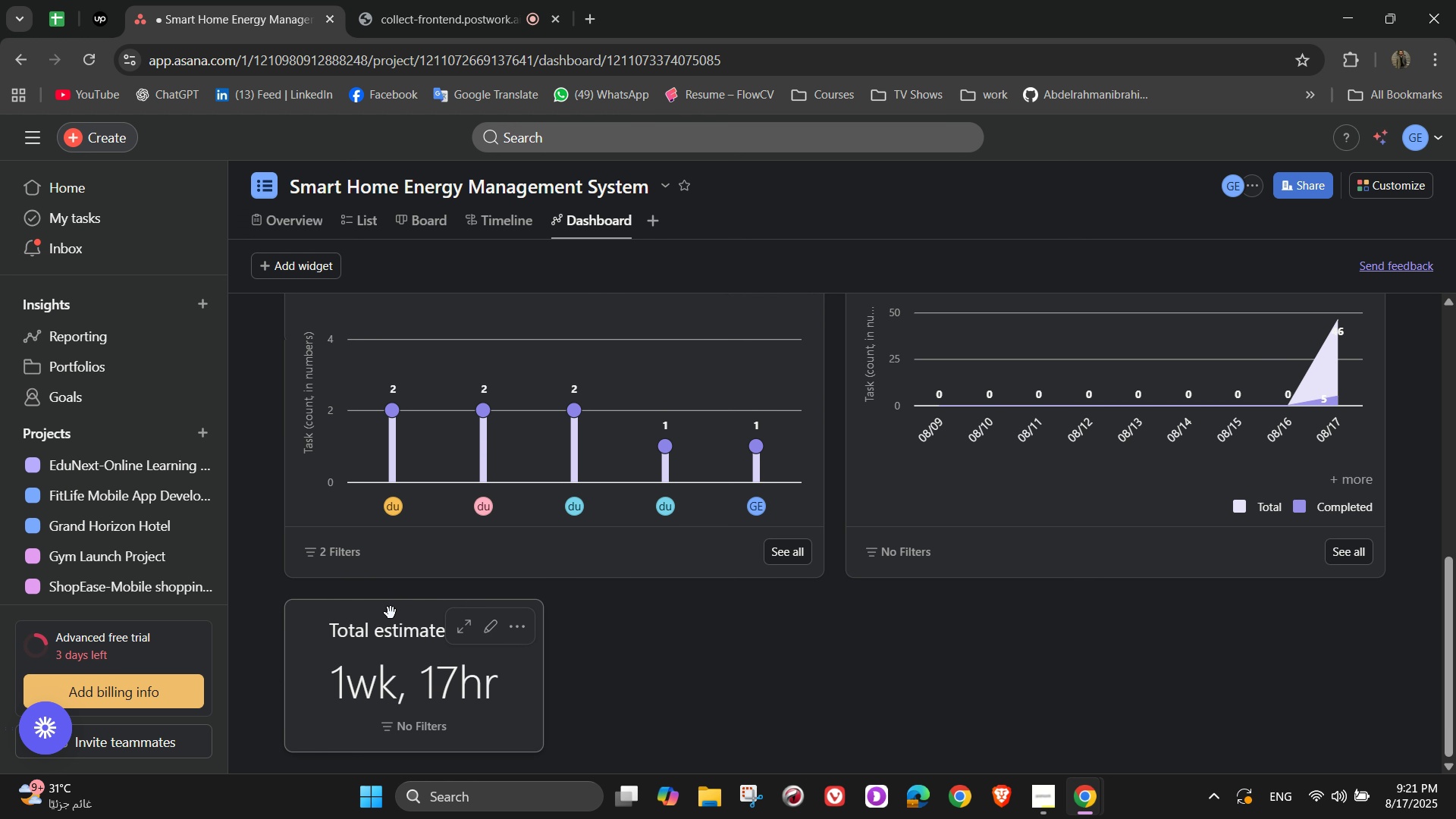 
left_click_drag(start_coordinate=[391, 613], to_coordinate=[717, 444])
 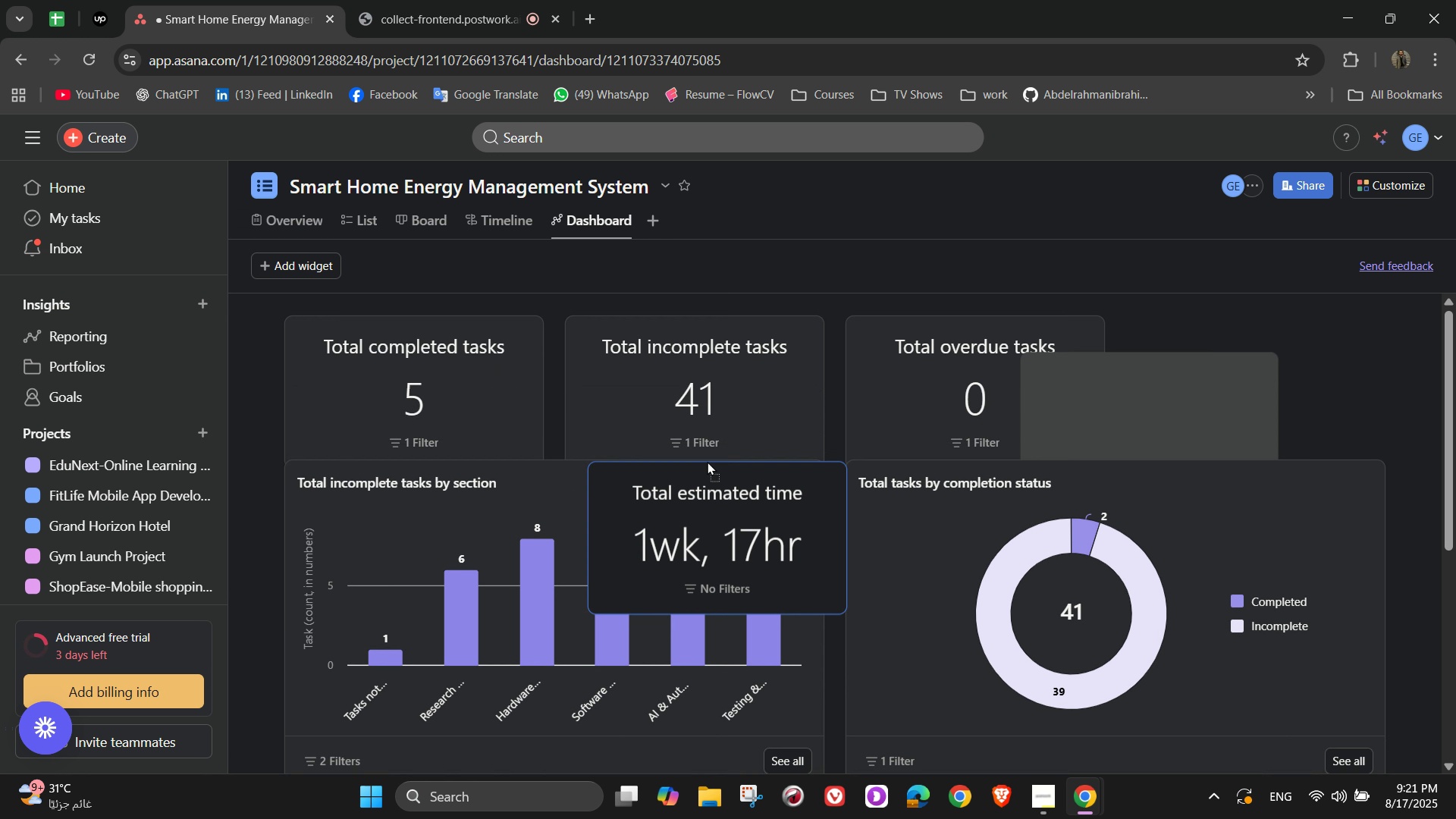 
left_click_drag(start_coordinate=[720, 441], to_coordinate=[870, 362])
 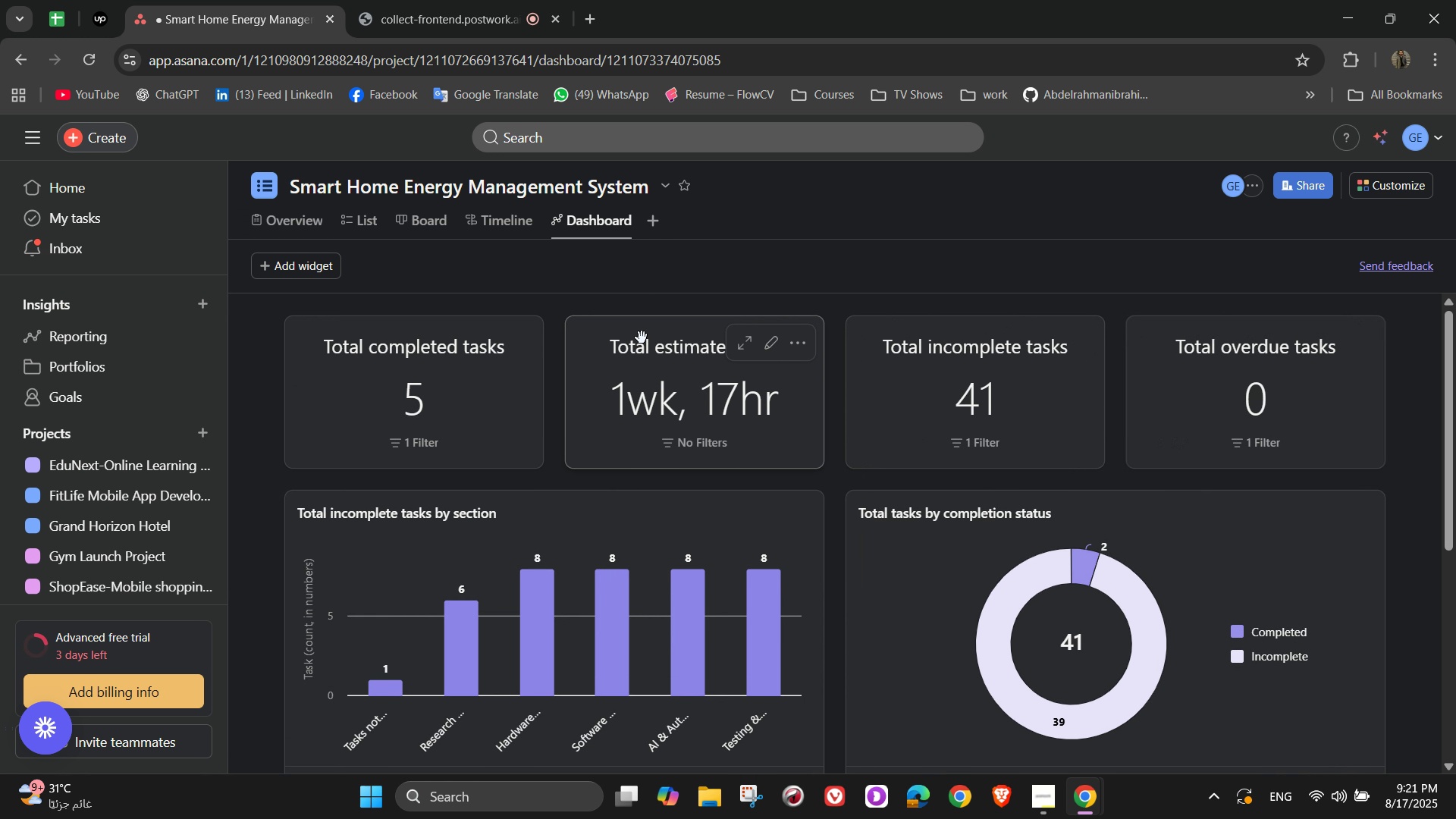 
left_click_drag(start_coordinate=[676, 335], to_coordinate=[369, 331])
 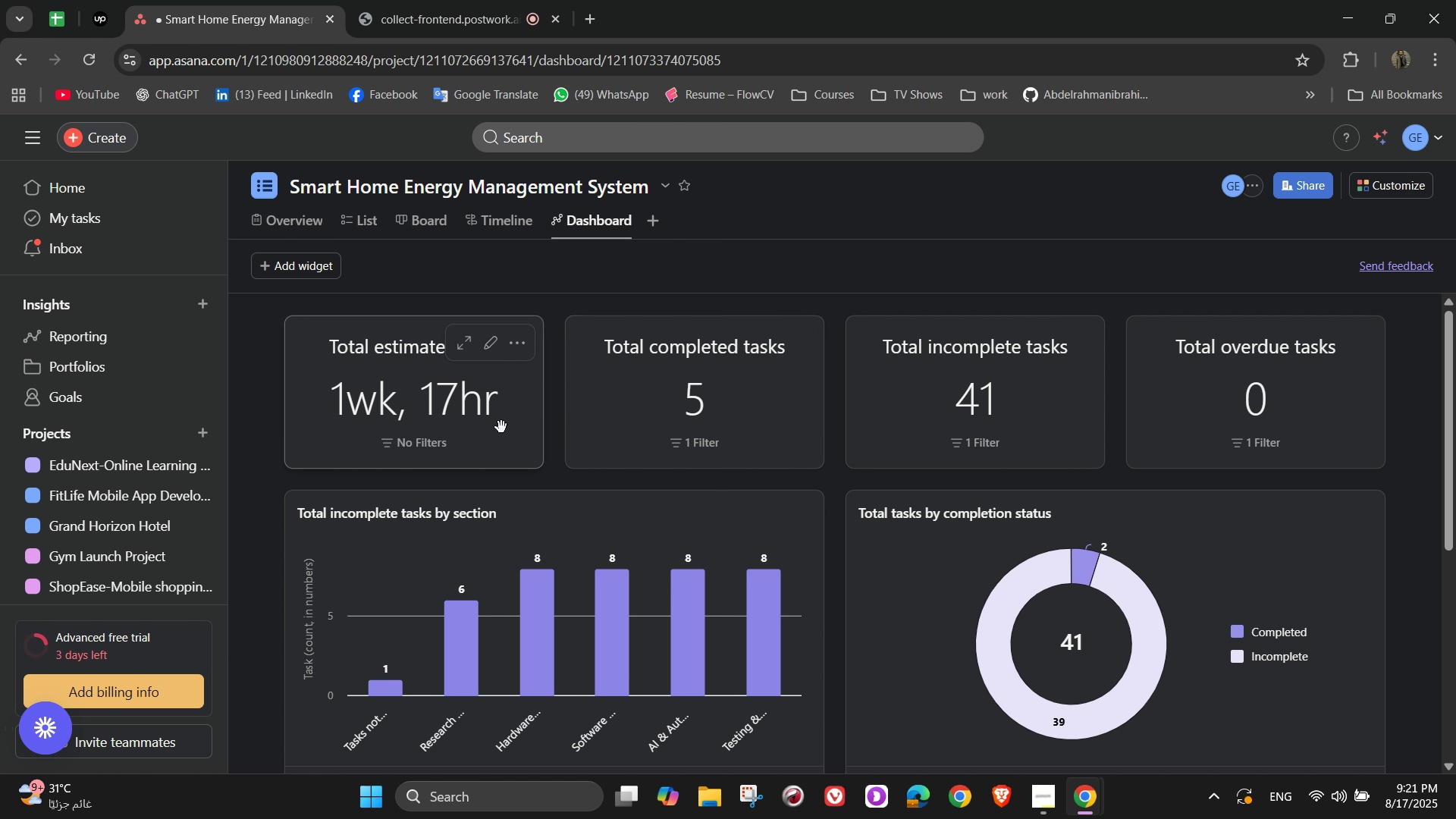 
wait(5.14)
 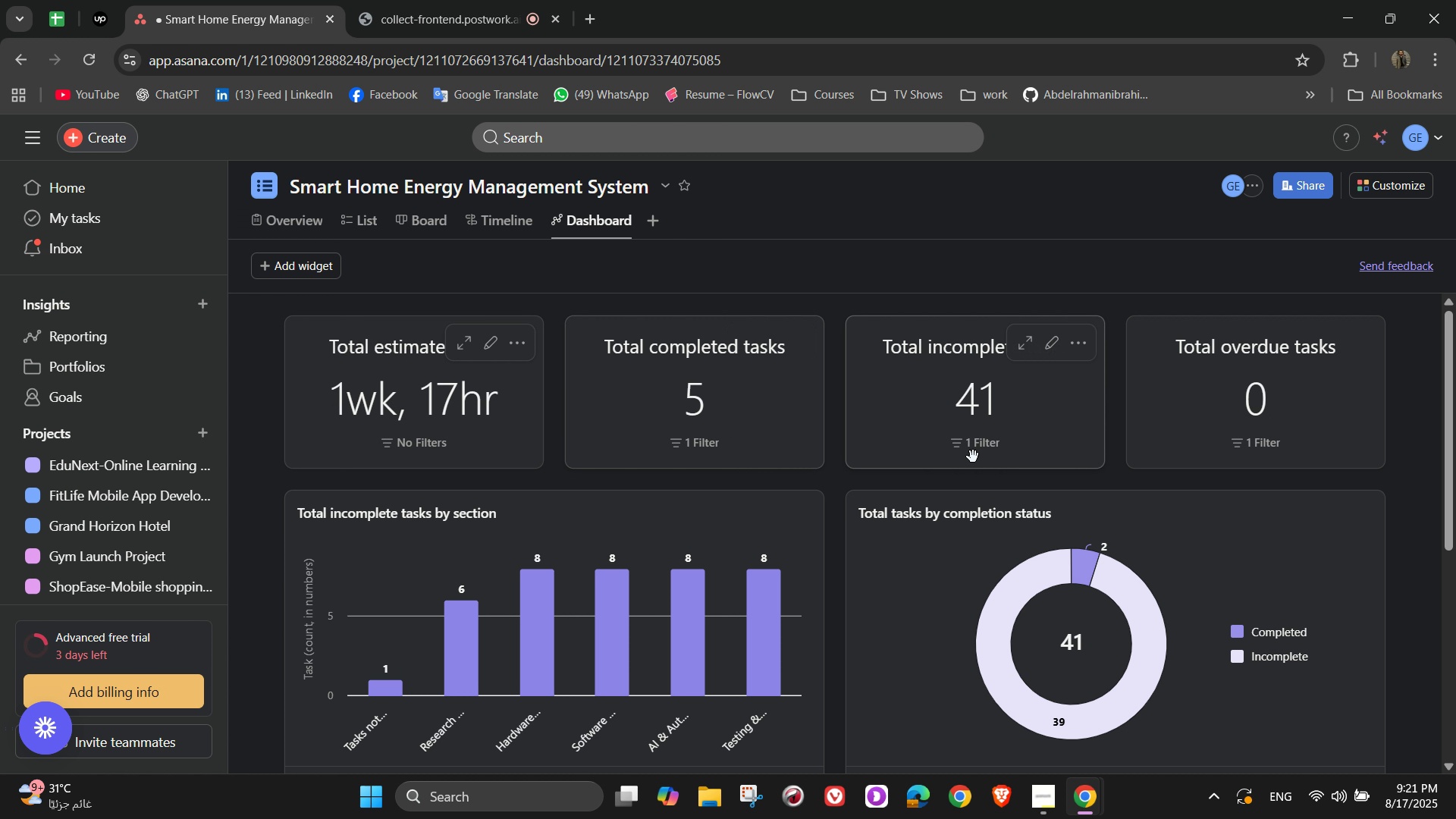 
scroll: coordinate [406, 441], scroll_direction: down, amount: 2.0
 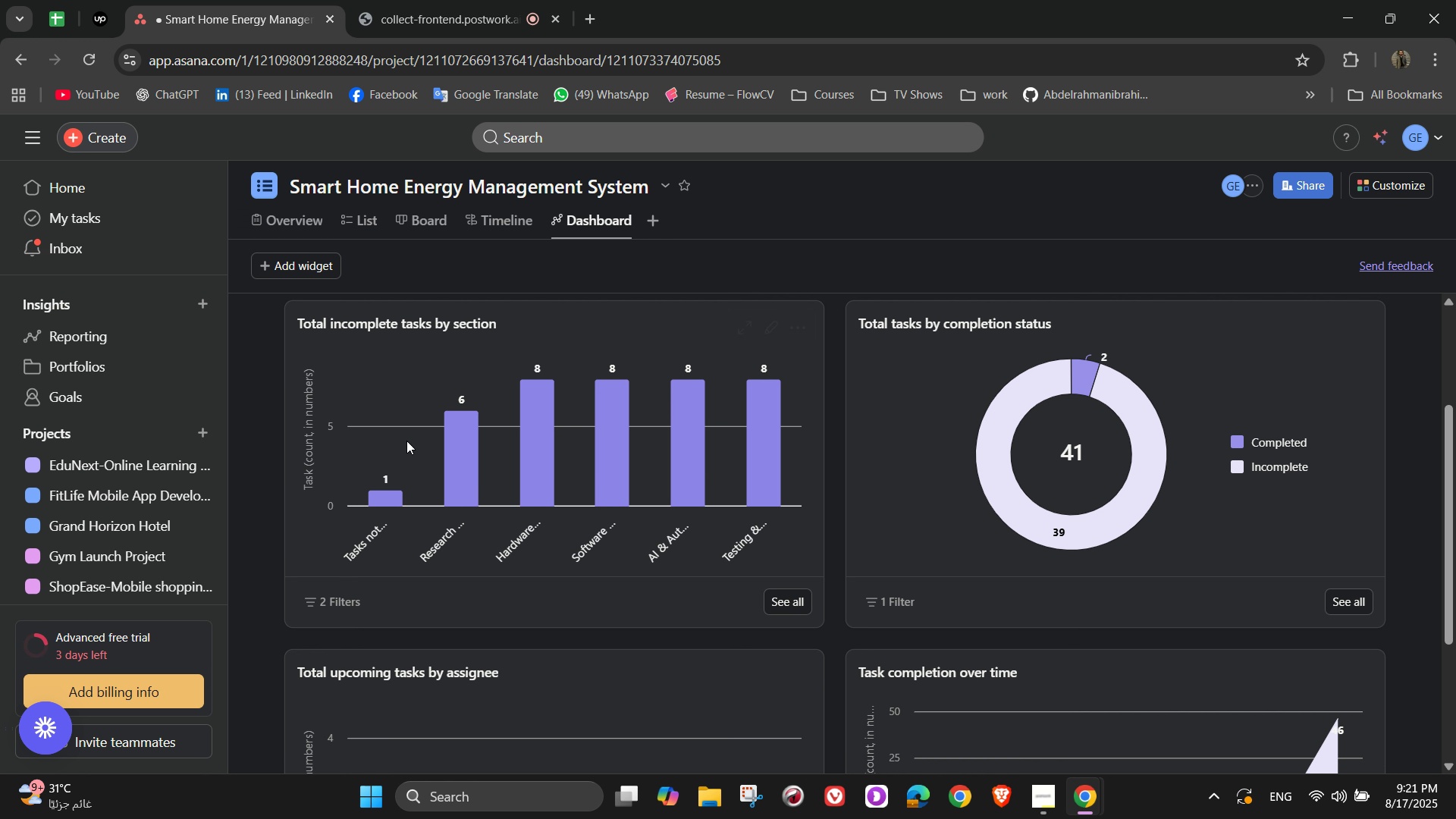 
scroll: coordinate [406, 441], scroll_direction: none, amount: 0.0
 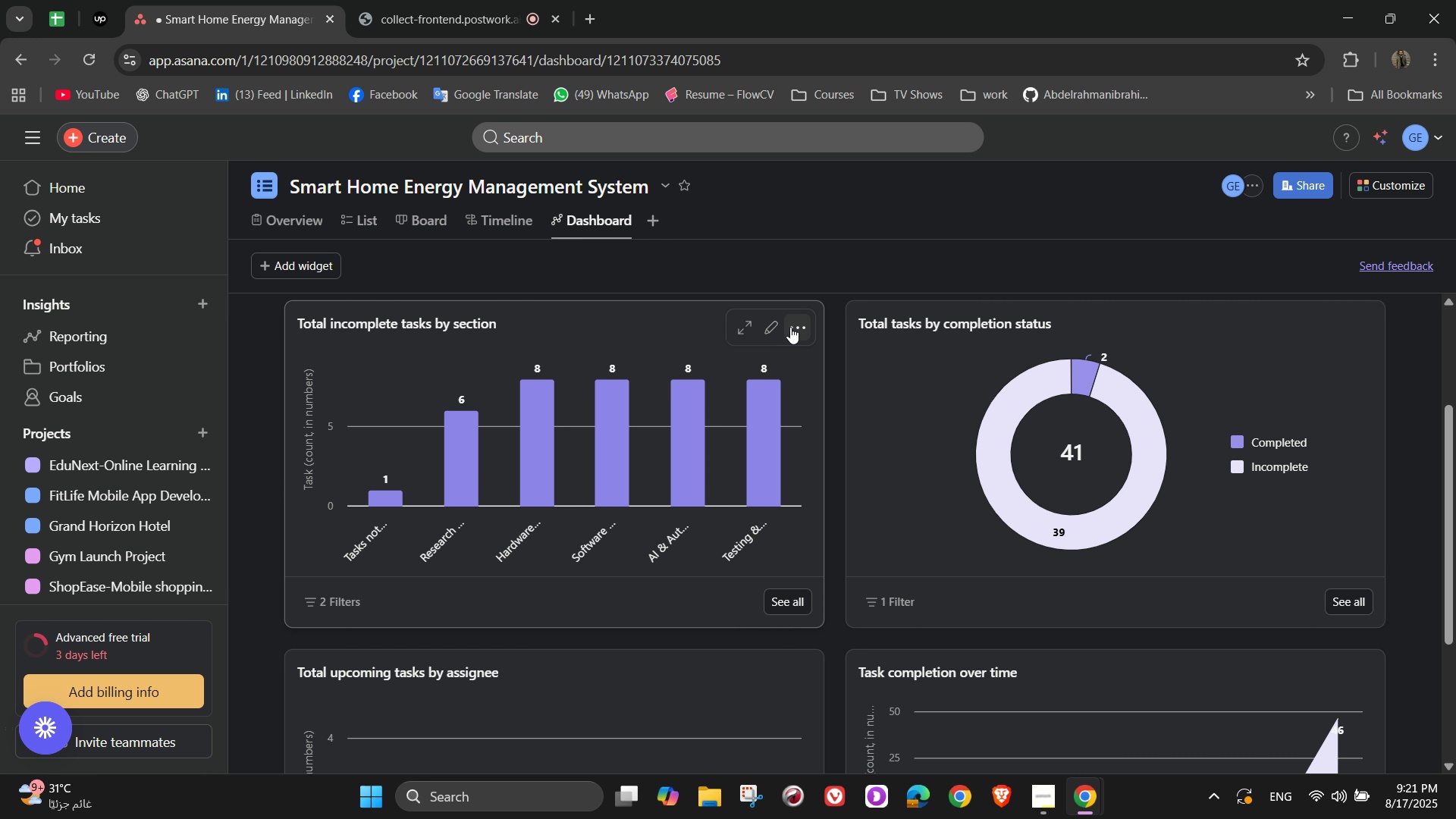 
left_click([774, 327])
 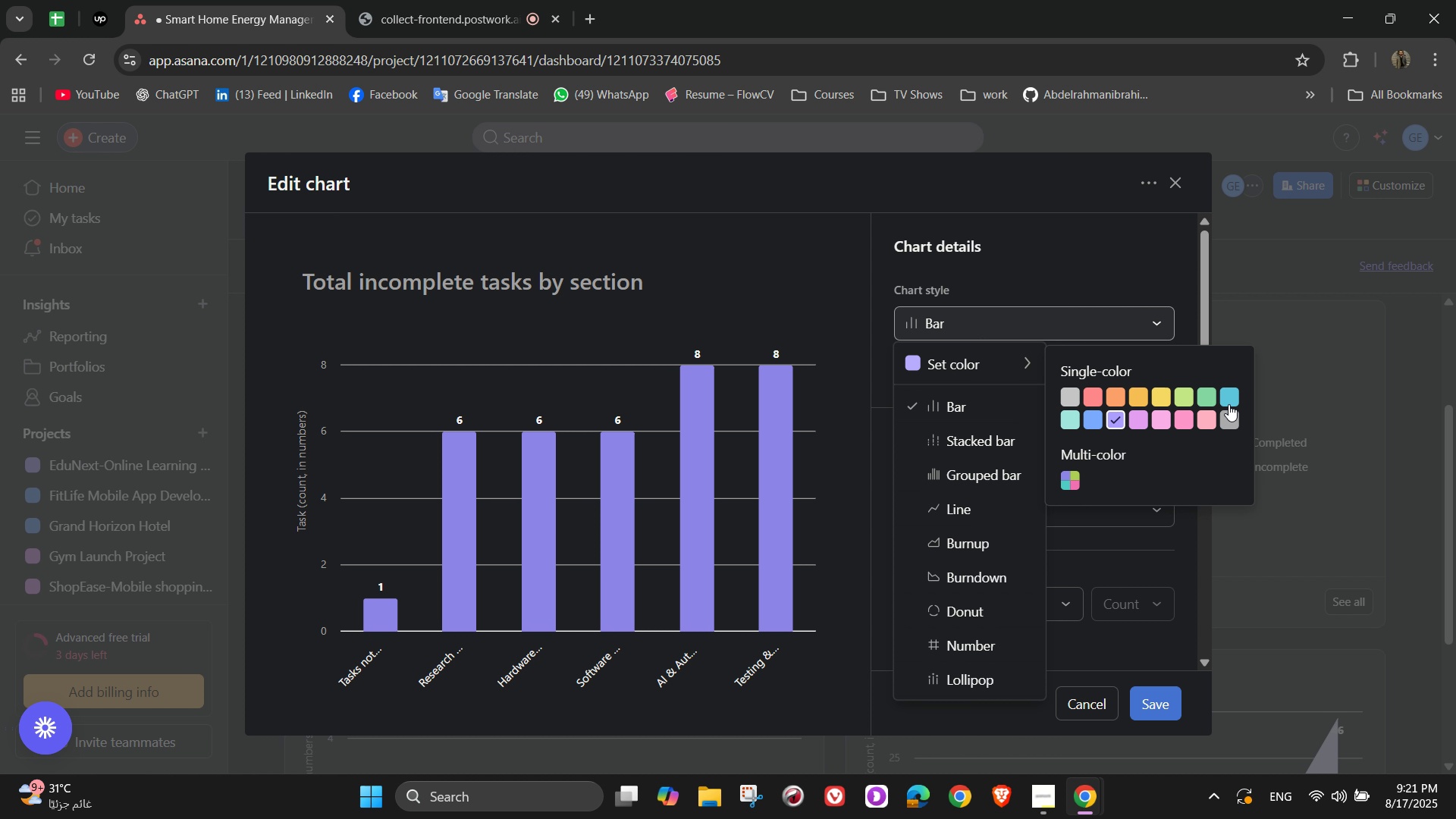 
wait(5.47)
 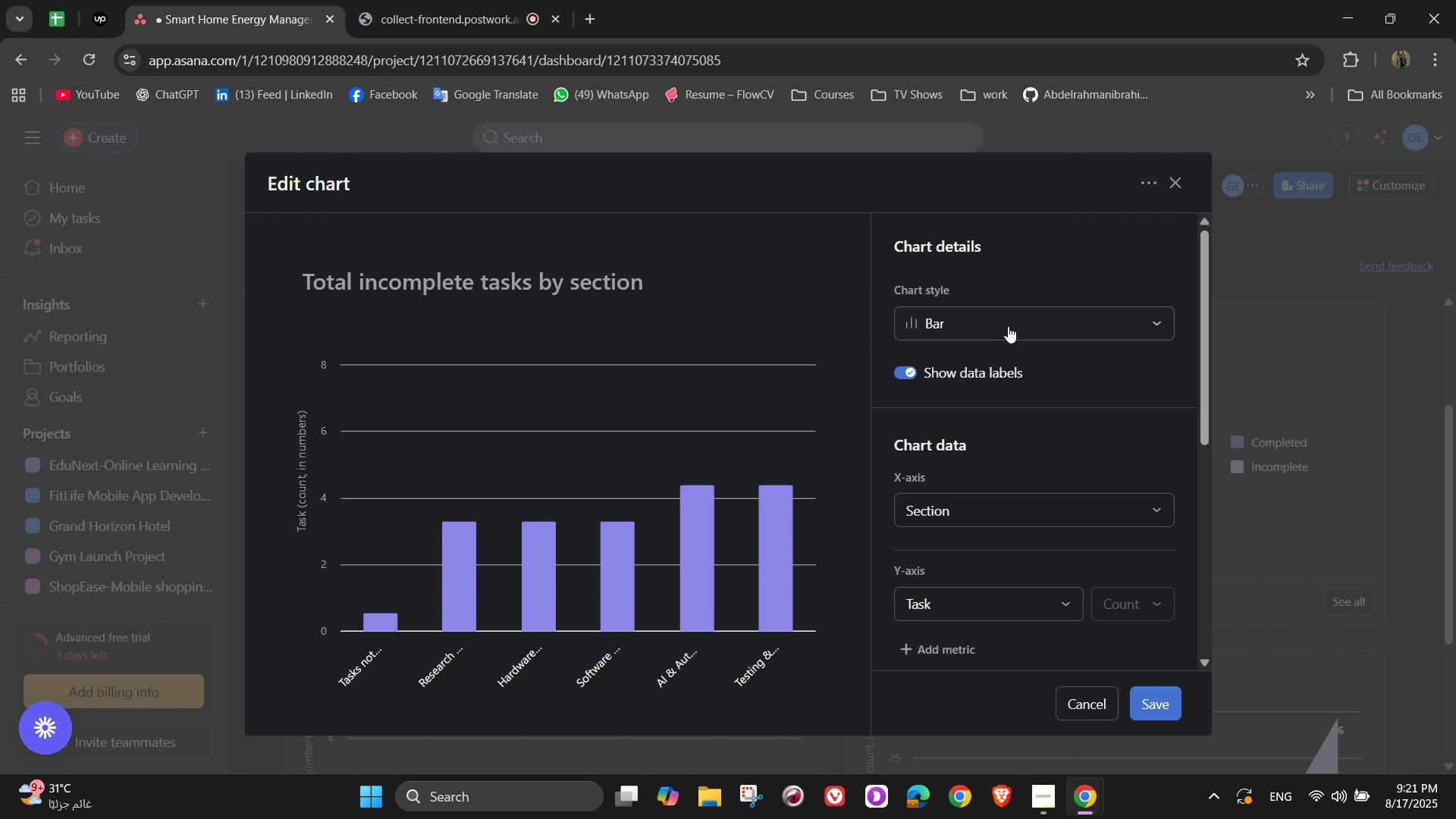 
left_click([1090, 396])
 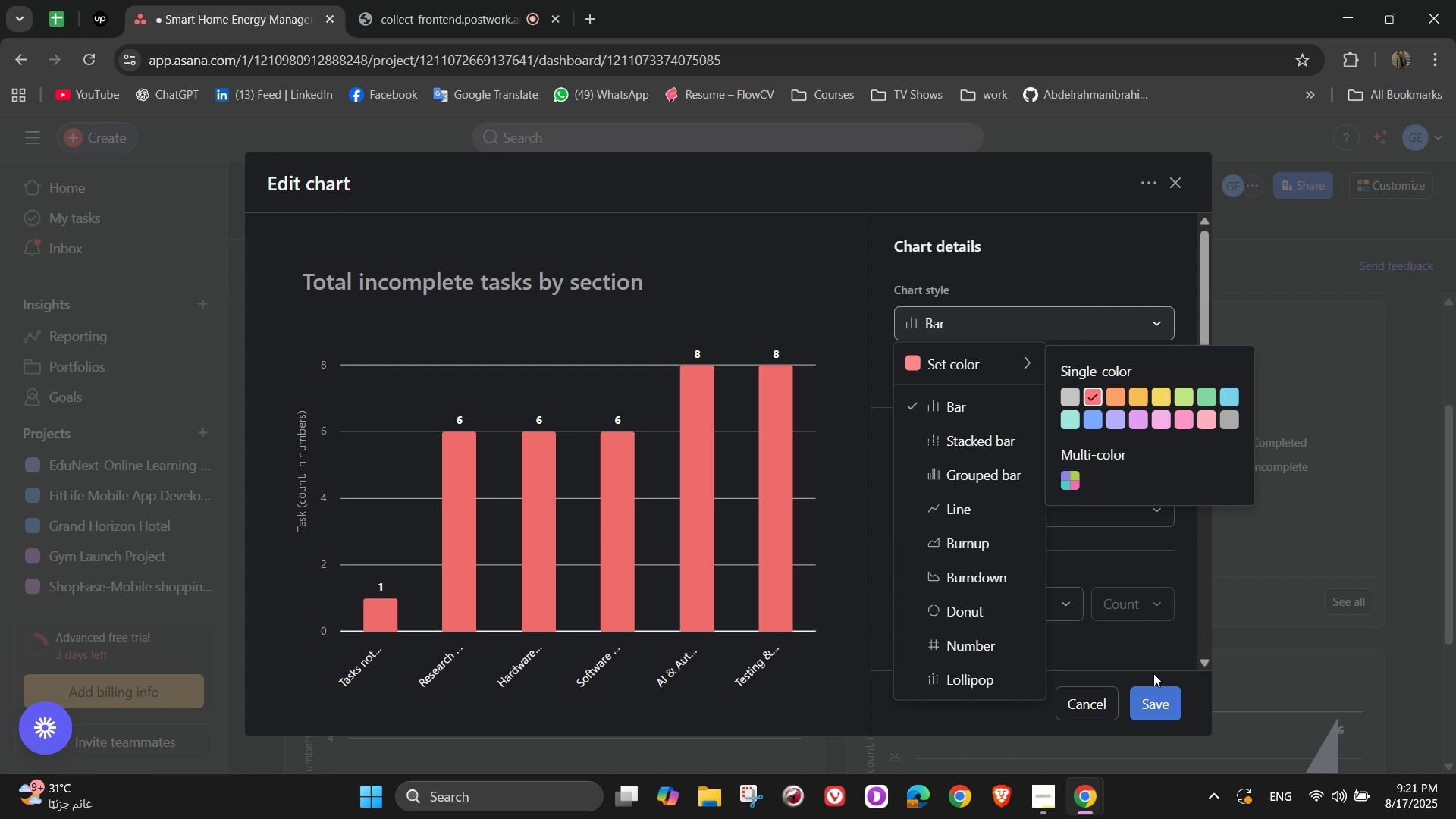 
left_click([1170, 705])
 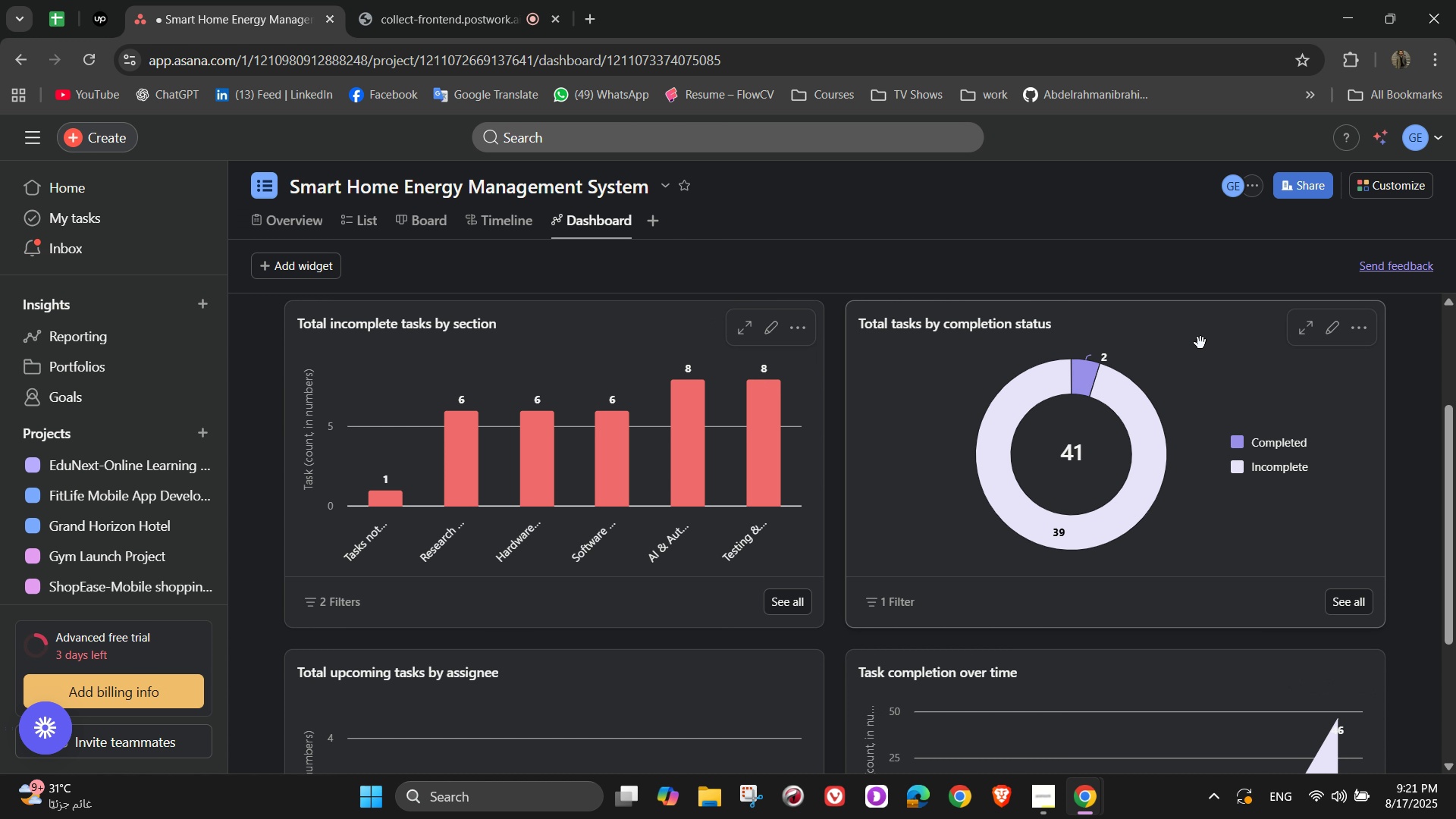 
left_click([1329, 334])
 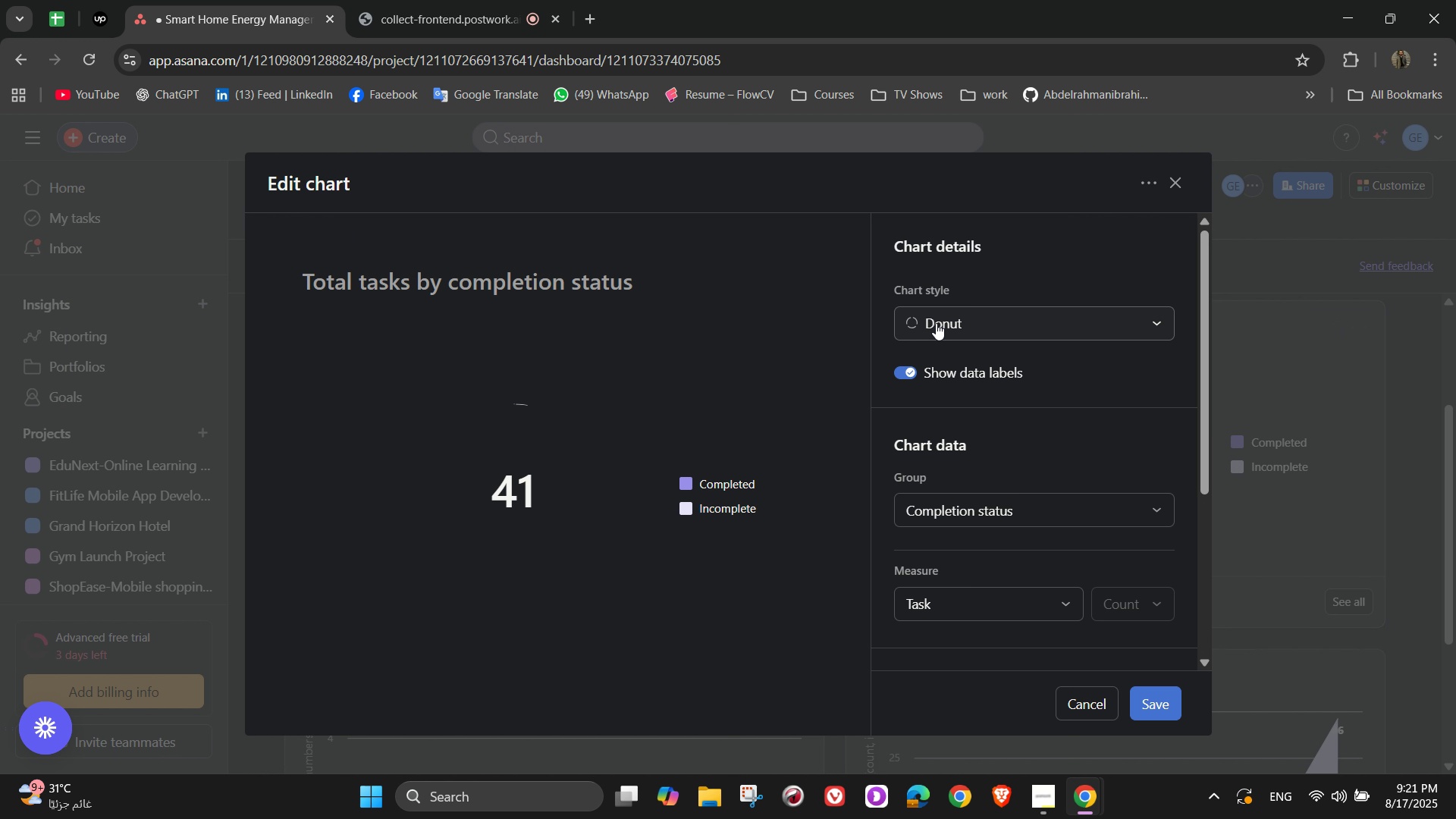 
left_click([936, 323])
 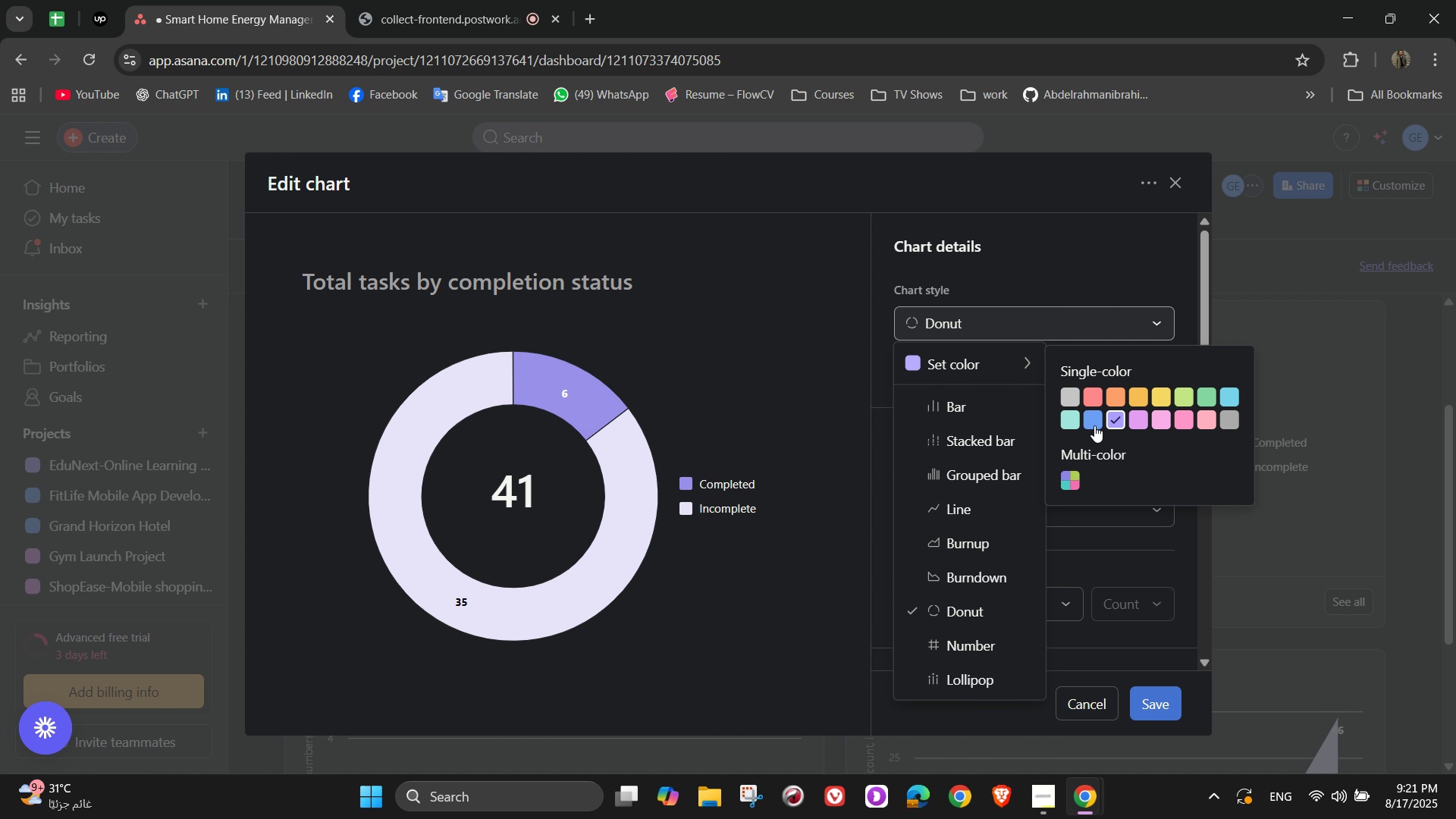 
wait(6.18)
 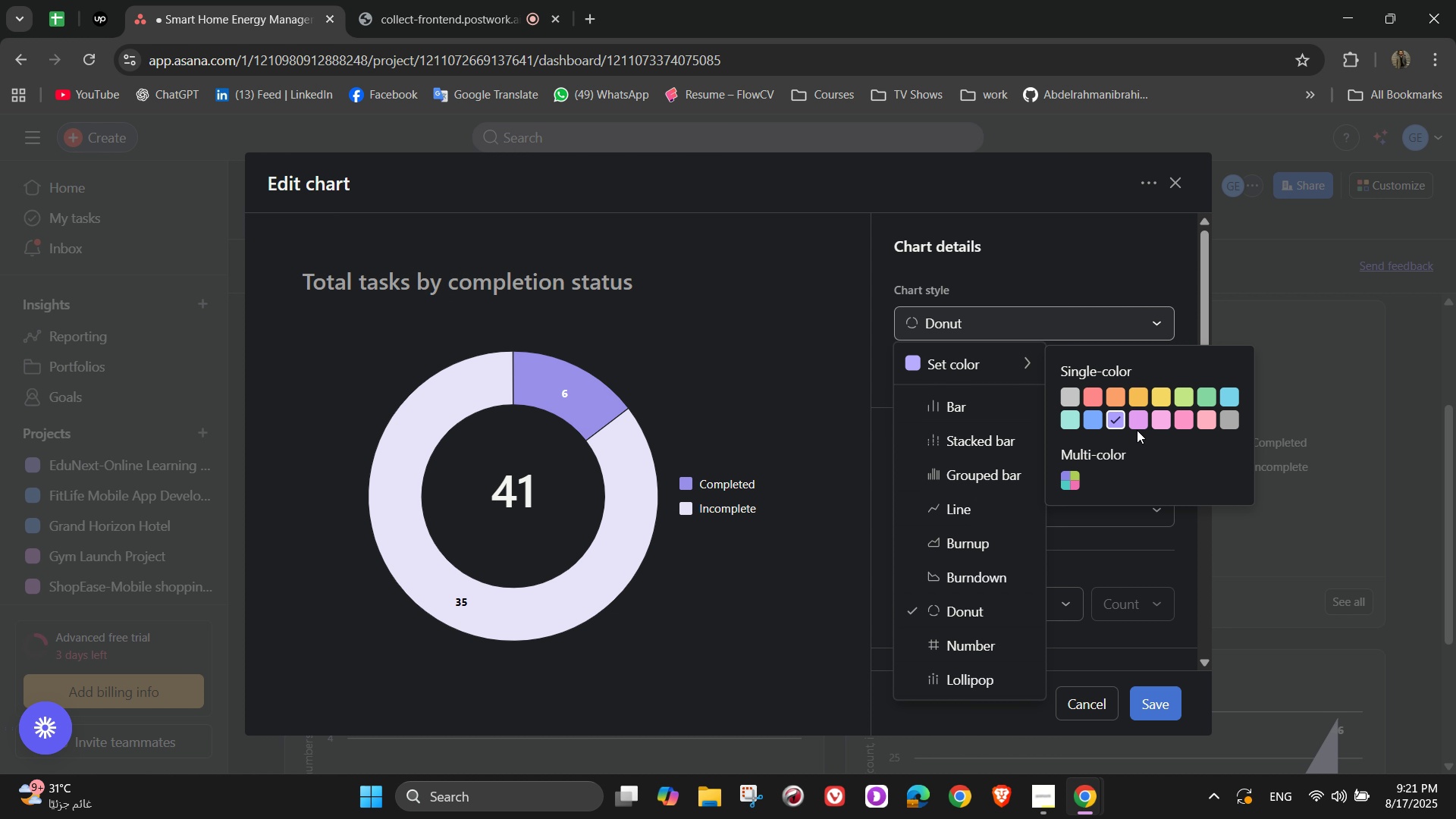 
left_click([1209, 401])
 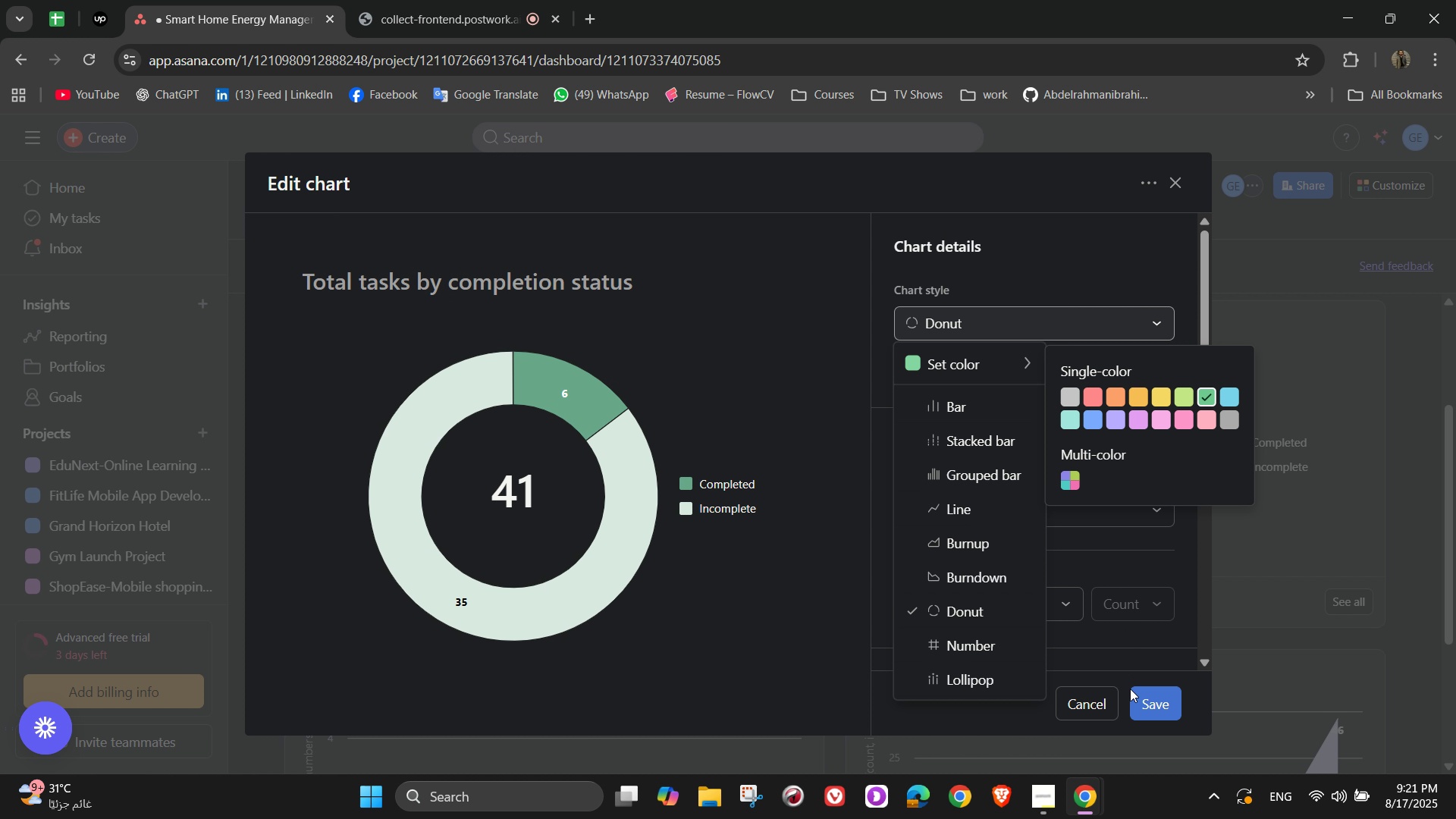 
left_click([1152, 698])
 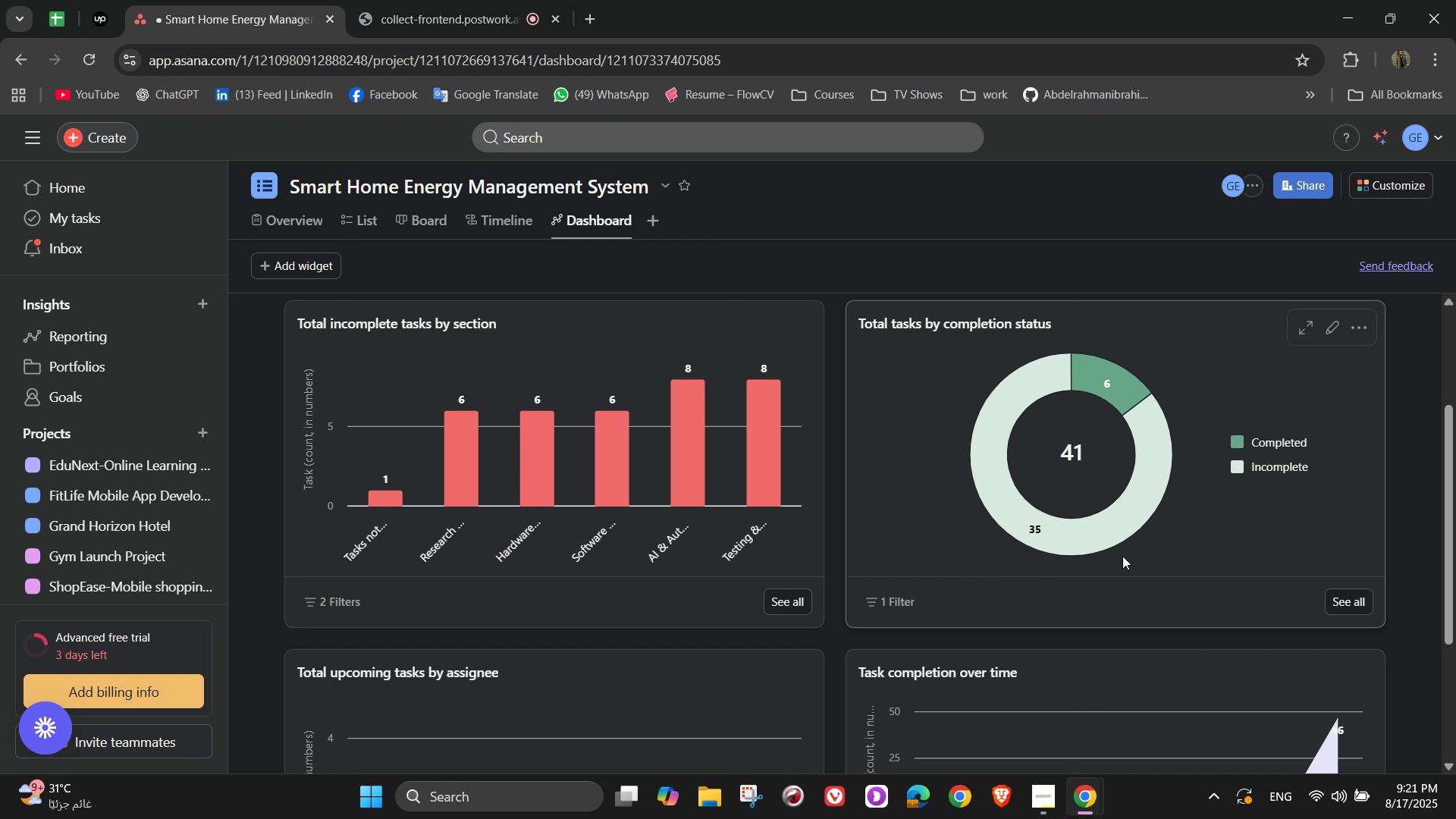 
scroll: coordinate [881, 491], scroll_direction: down, amount: 2.0
 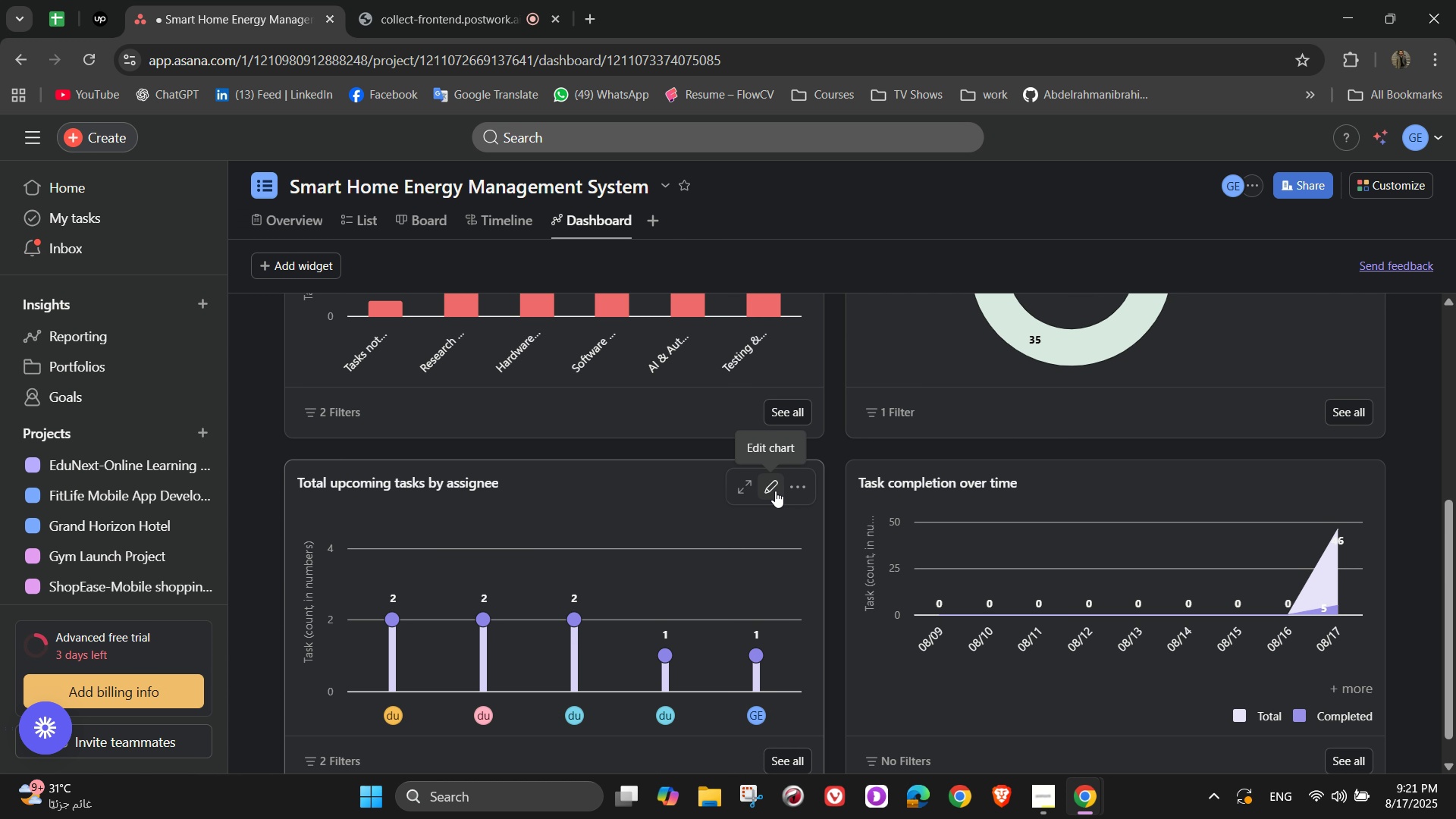 
left_click([775, 491])
 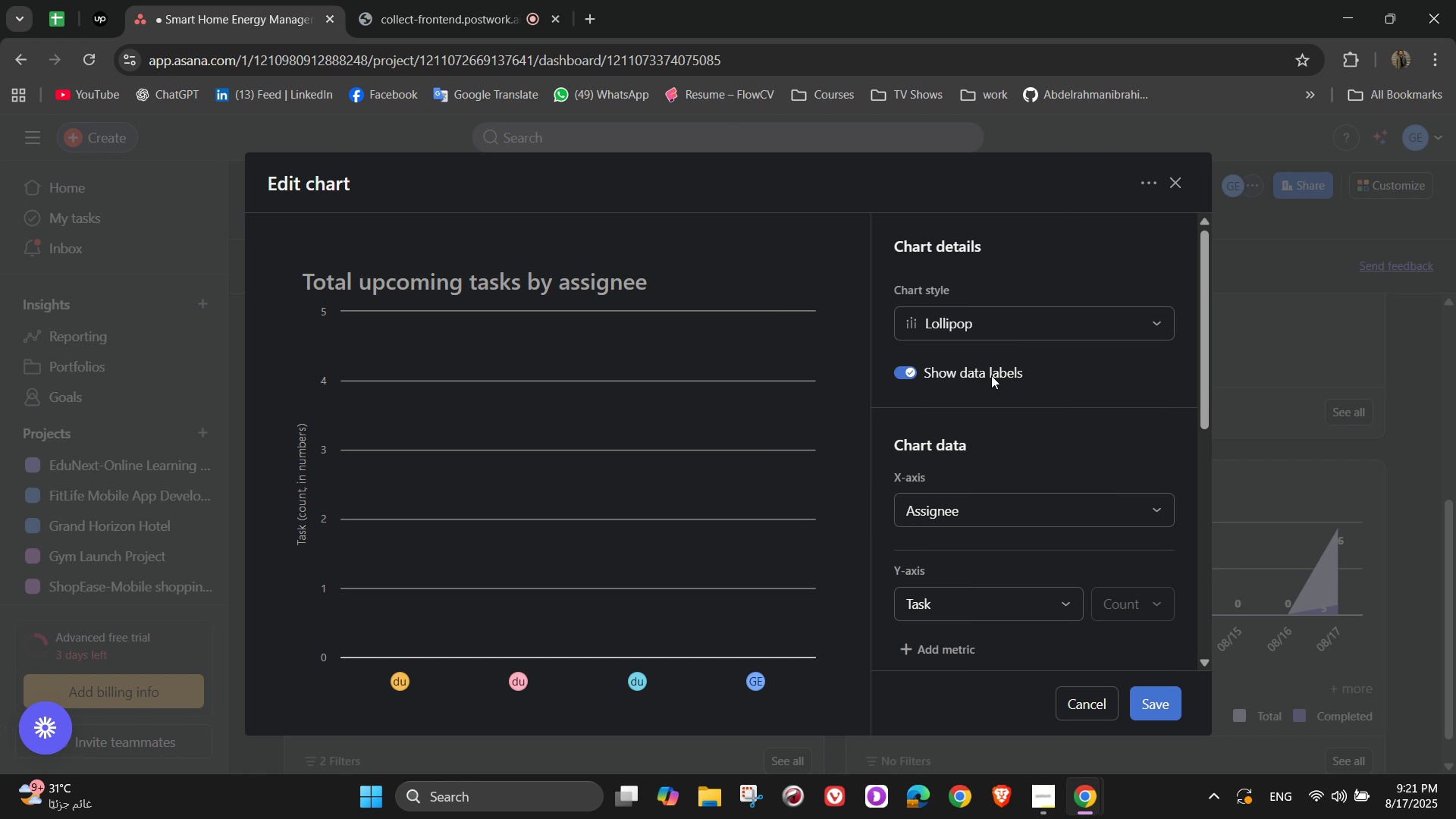 
left_click([1006, 335])
 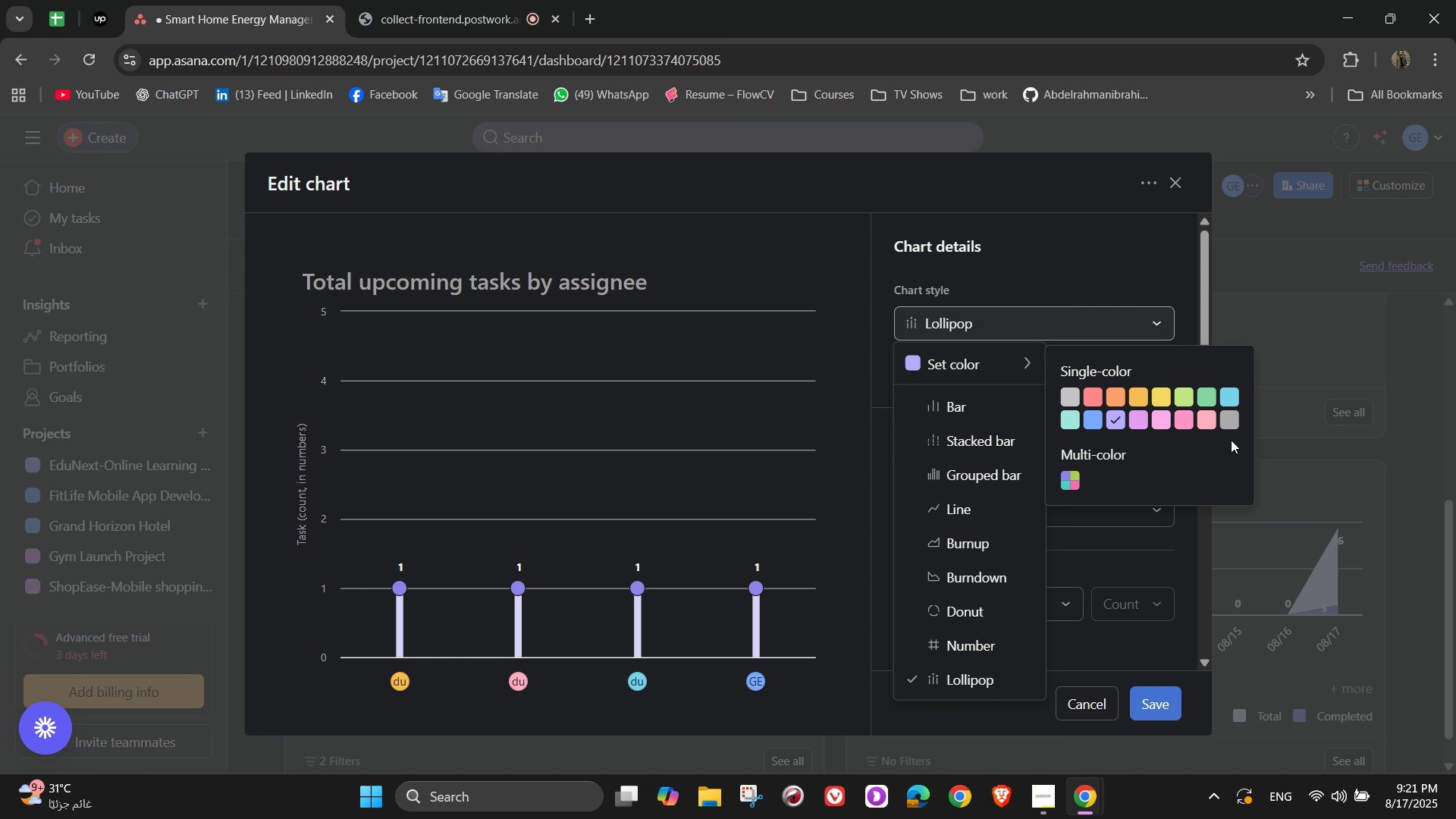 
left_click([1208, 396])
 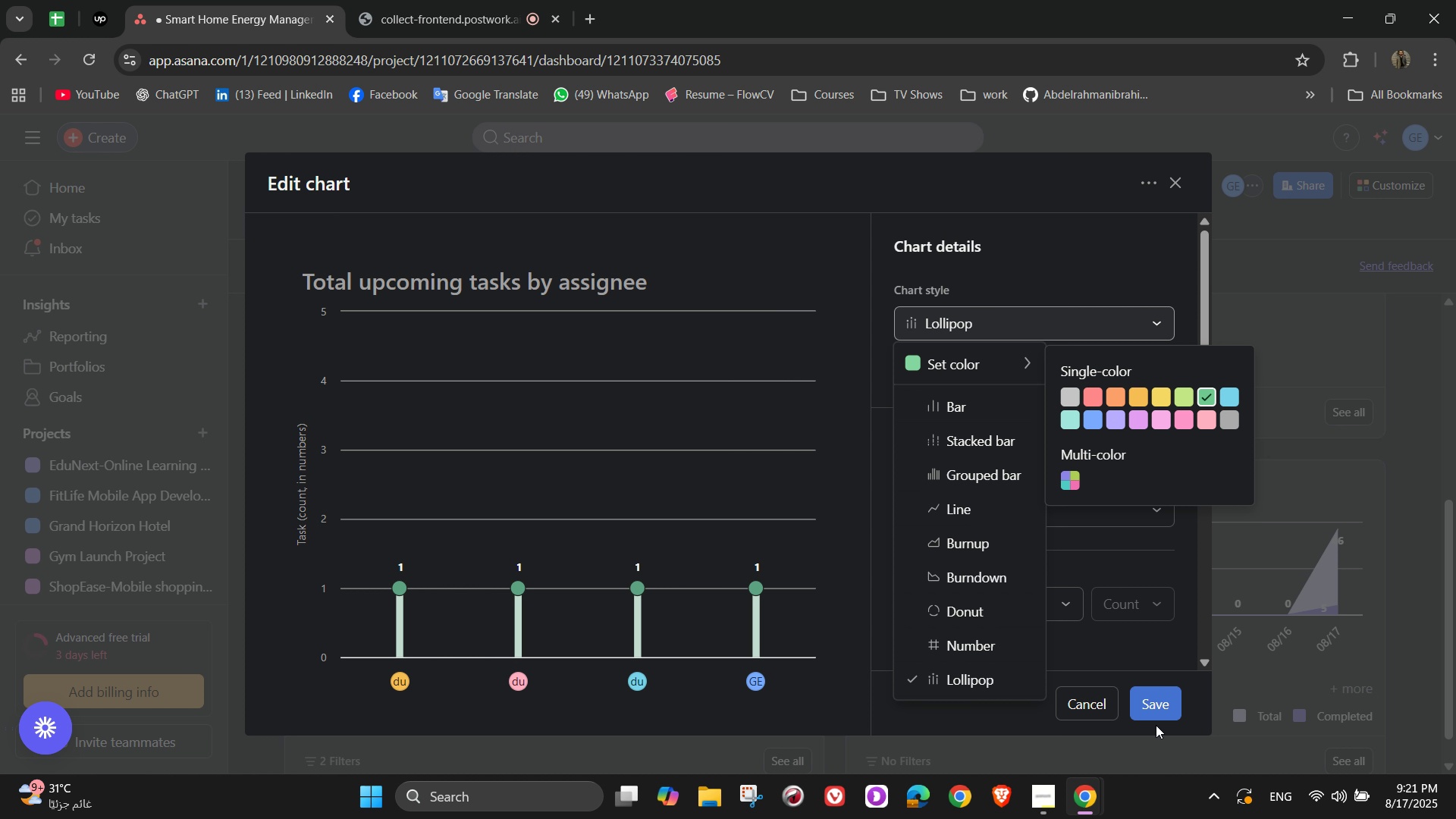 
left_click([1162, 701])
 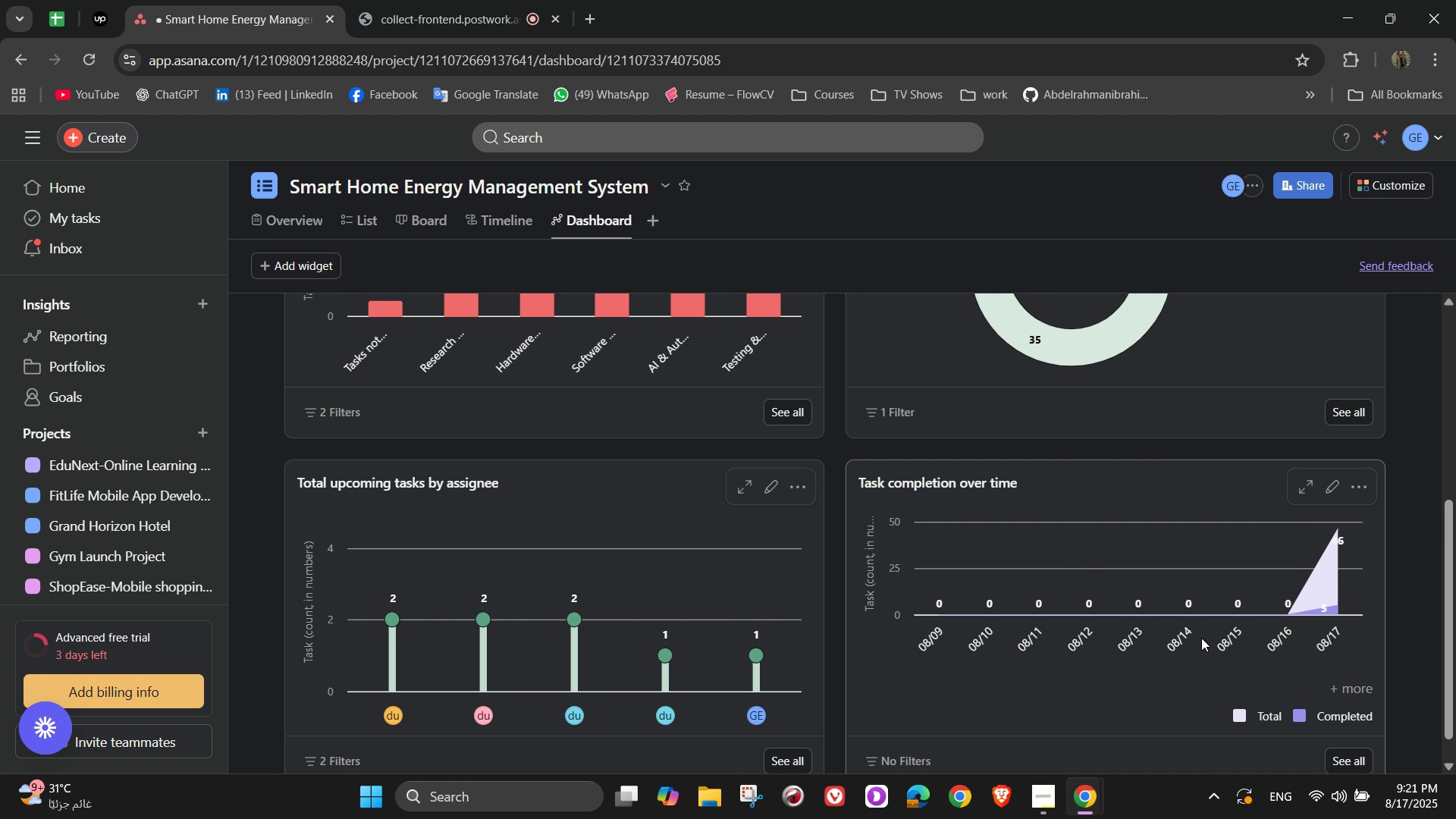 
scroll: coordinate [1201, 652], scroll_direction: down, amount: 1.0
 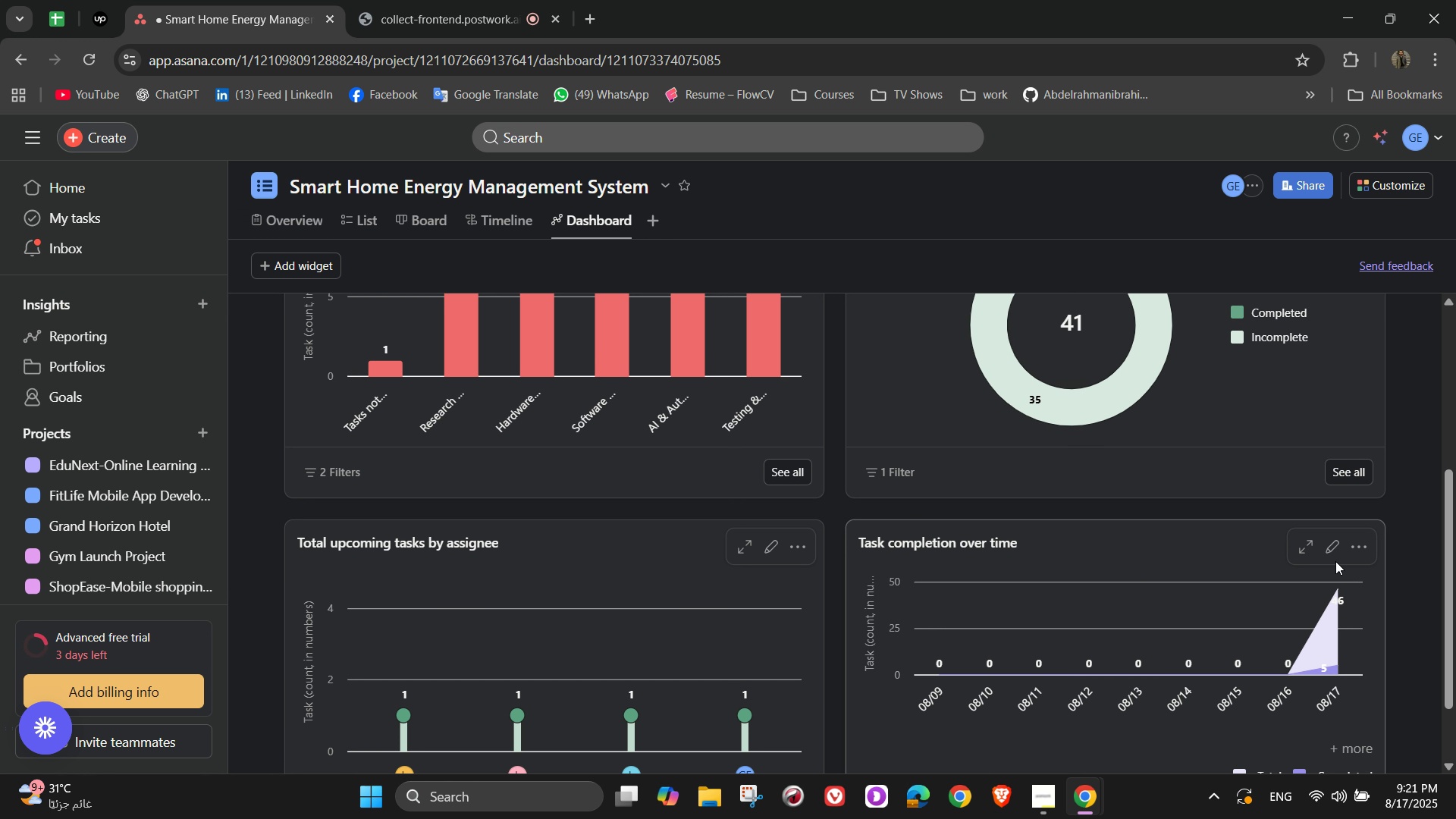 
left_click([1332, 557])
 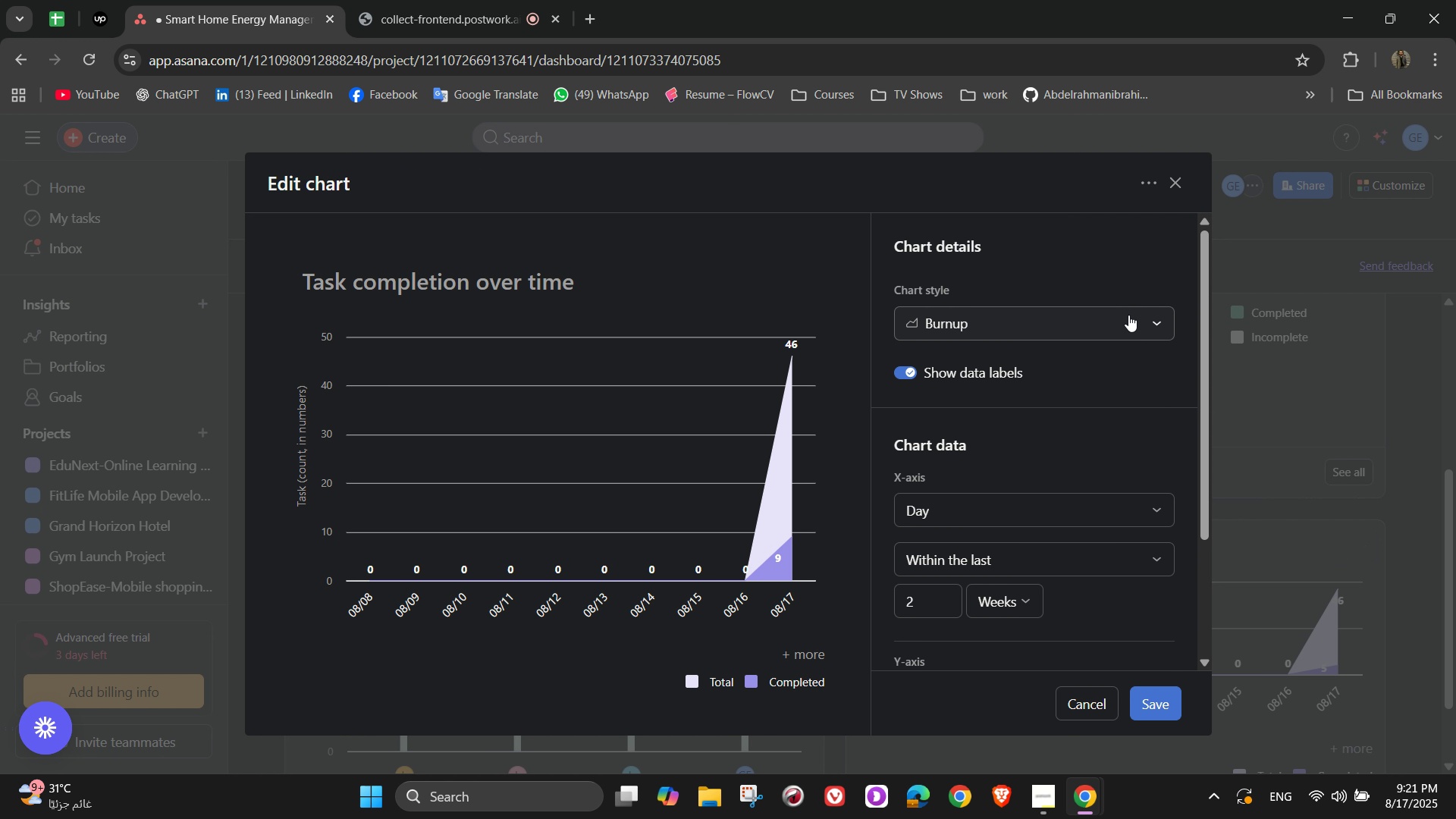 
left_click([1128, 321])
 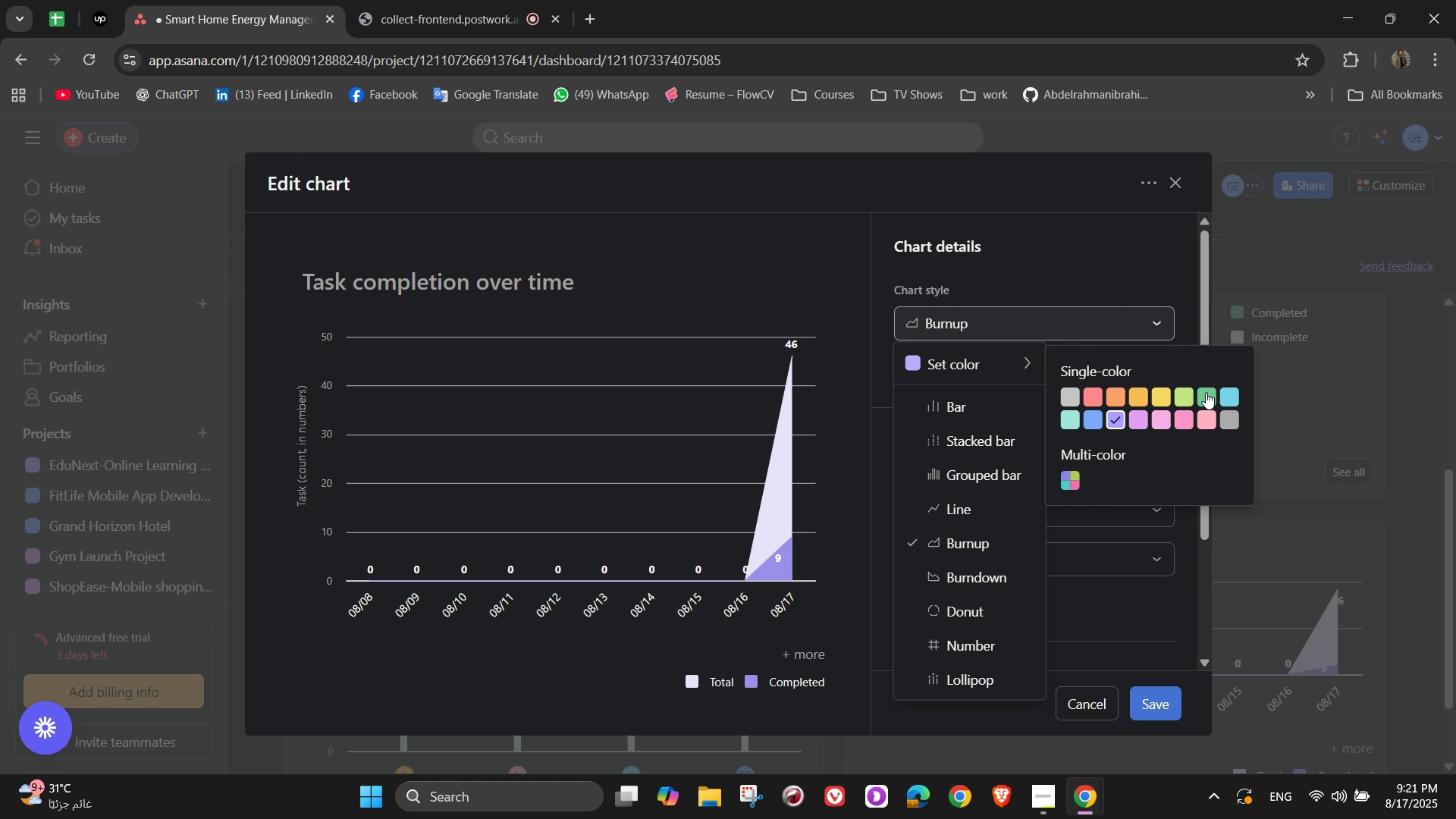 
left_click([1206, 394])
 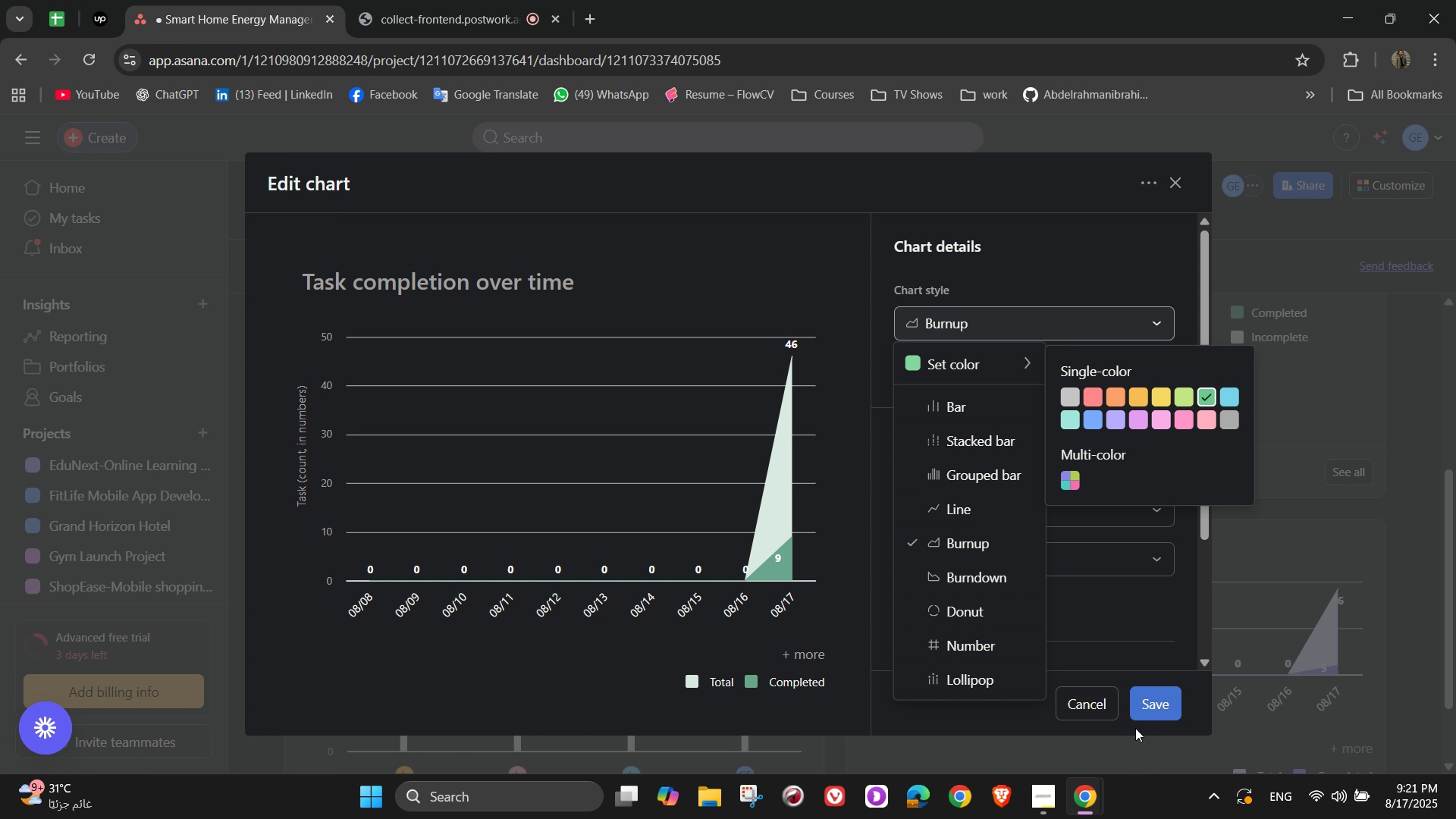 
left_click([1147, 709])
 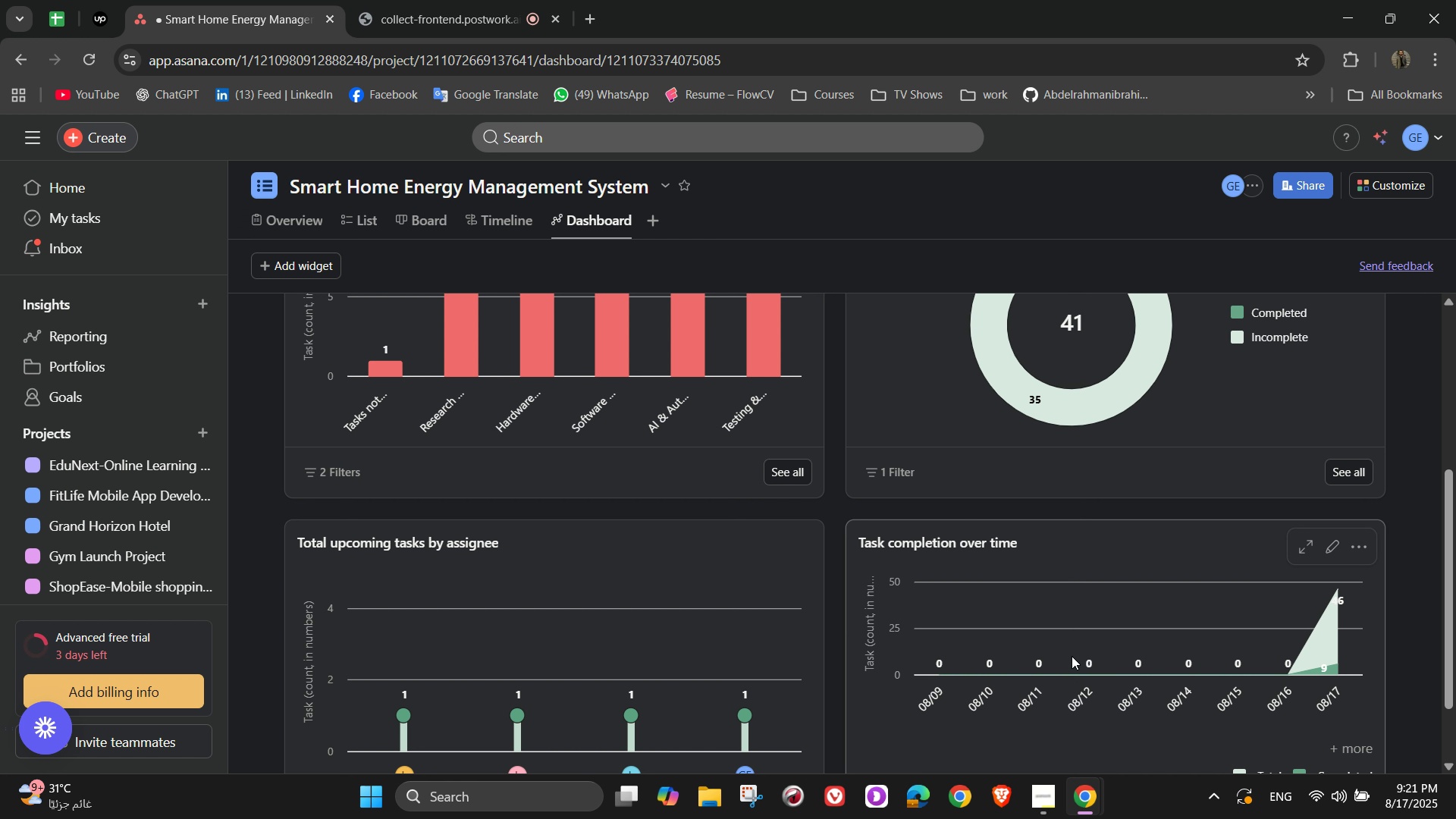 
scroll: coordinate [1072, 656], scroll_direction: down, amount: 3.0
 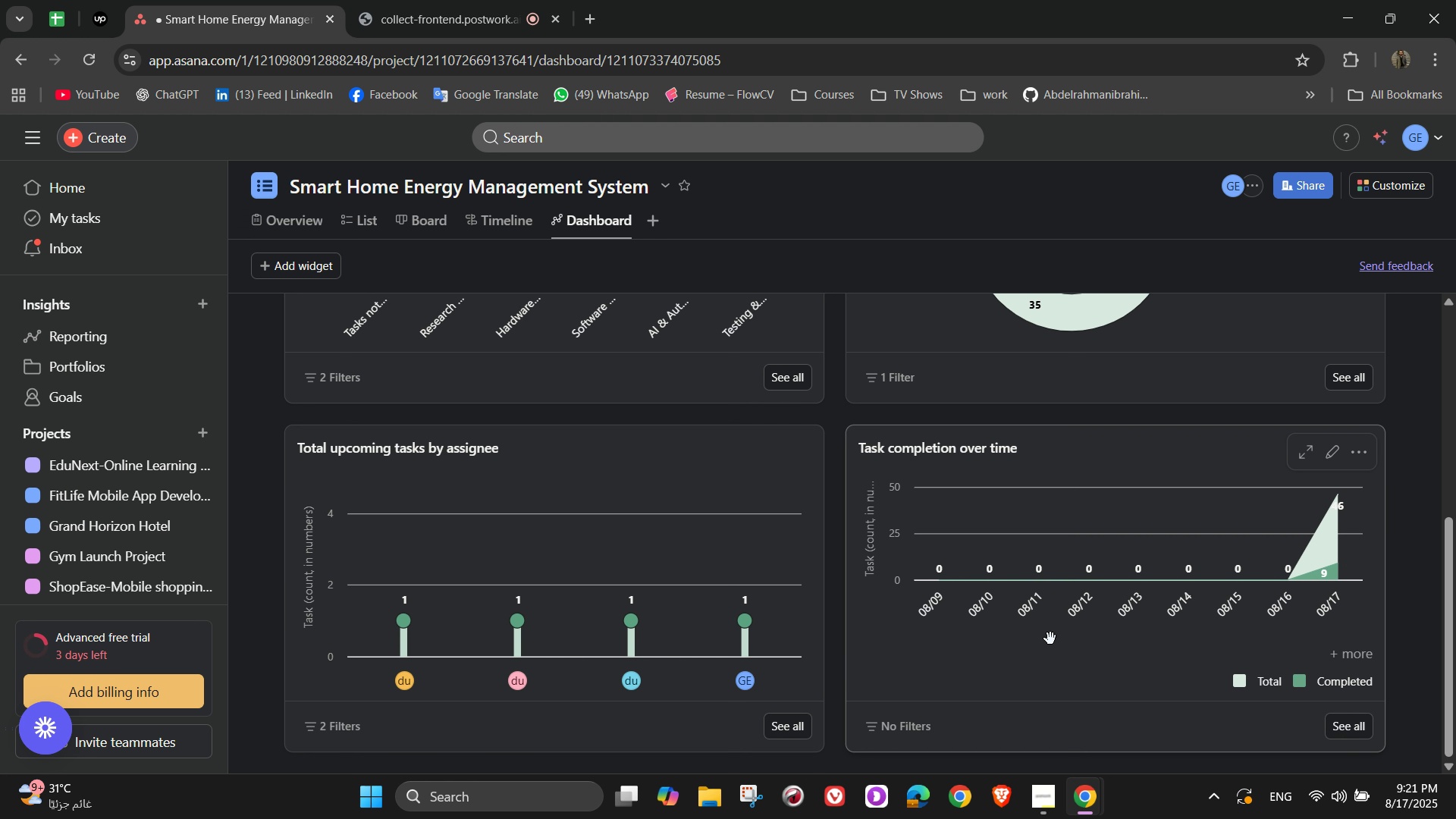 
scroll: coordinate [646, 459], scroll_direction: up, amount: 3.0
 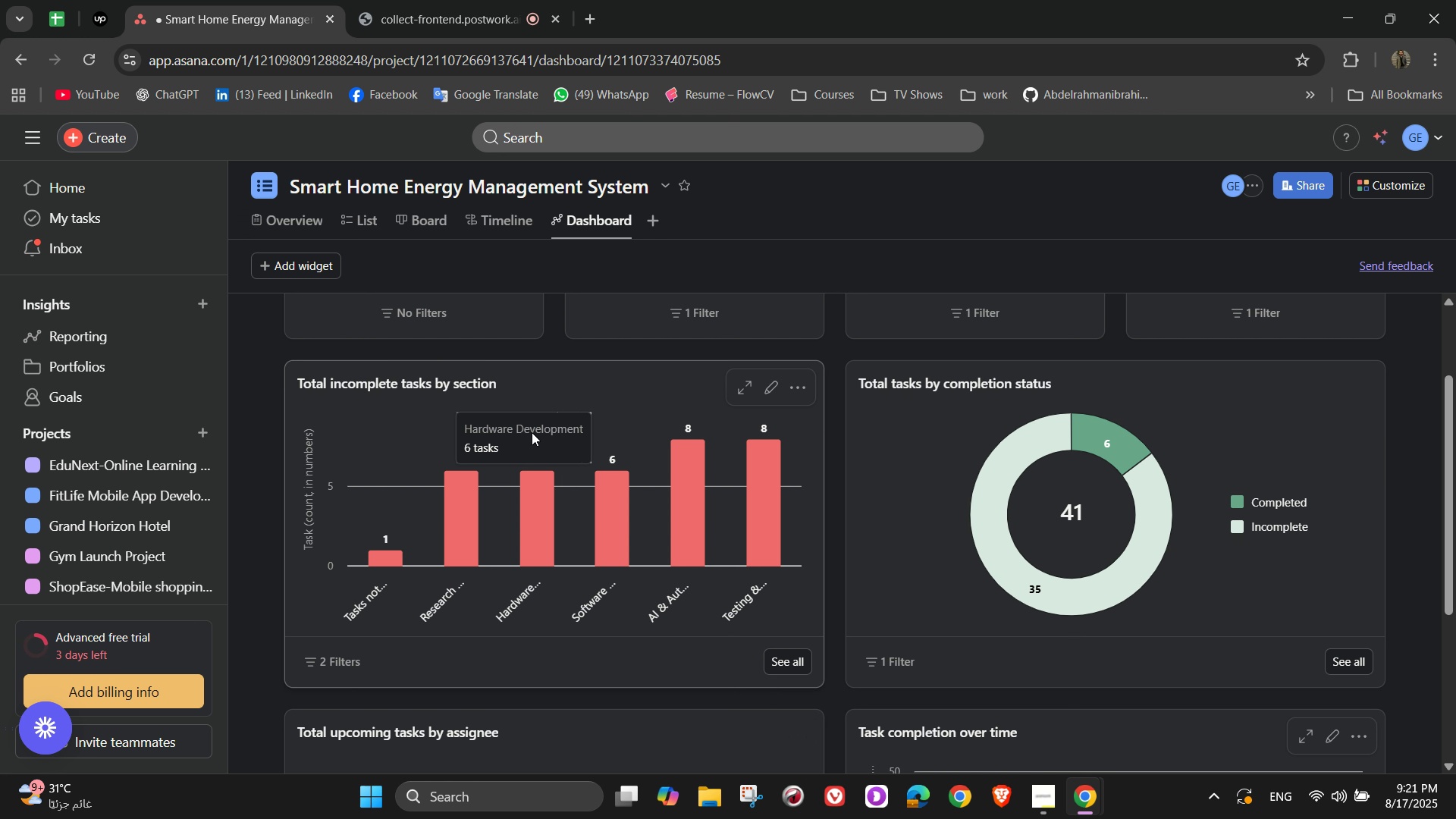 
left_click([314, 266])
 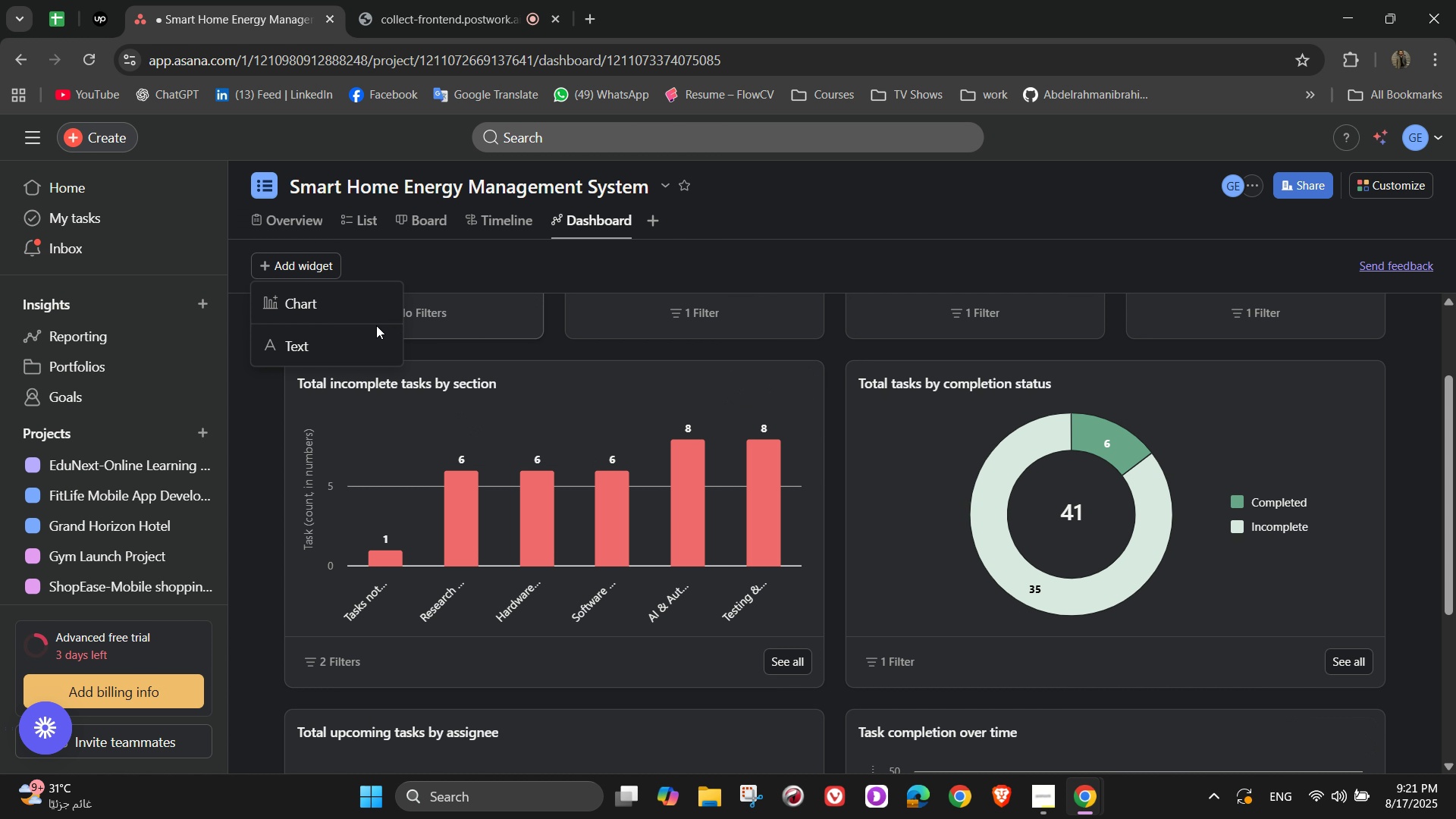 
left_click([327, 307])
 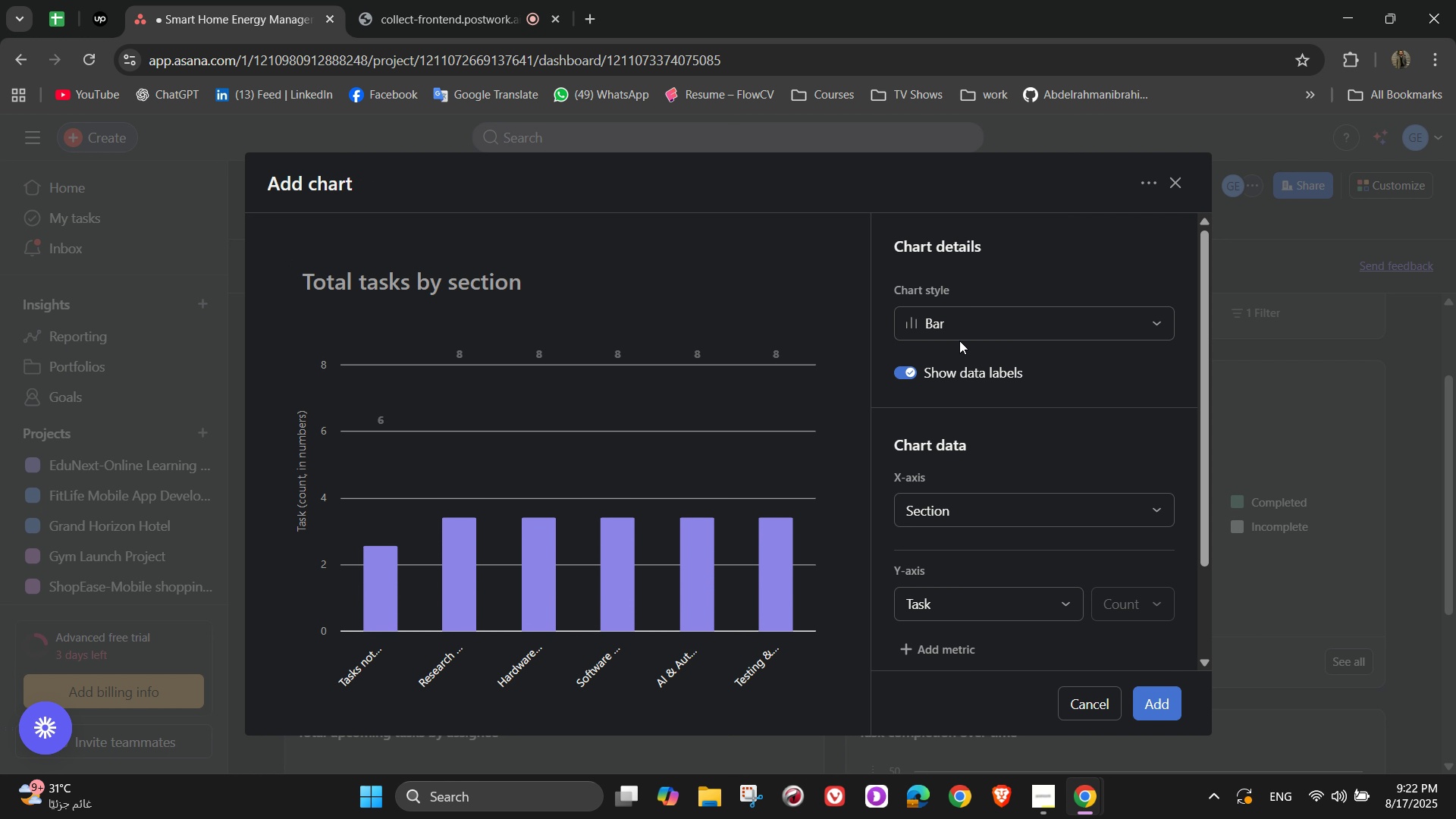 
left_click([959, 331])
 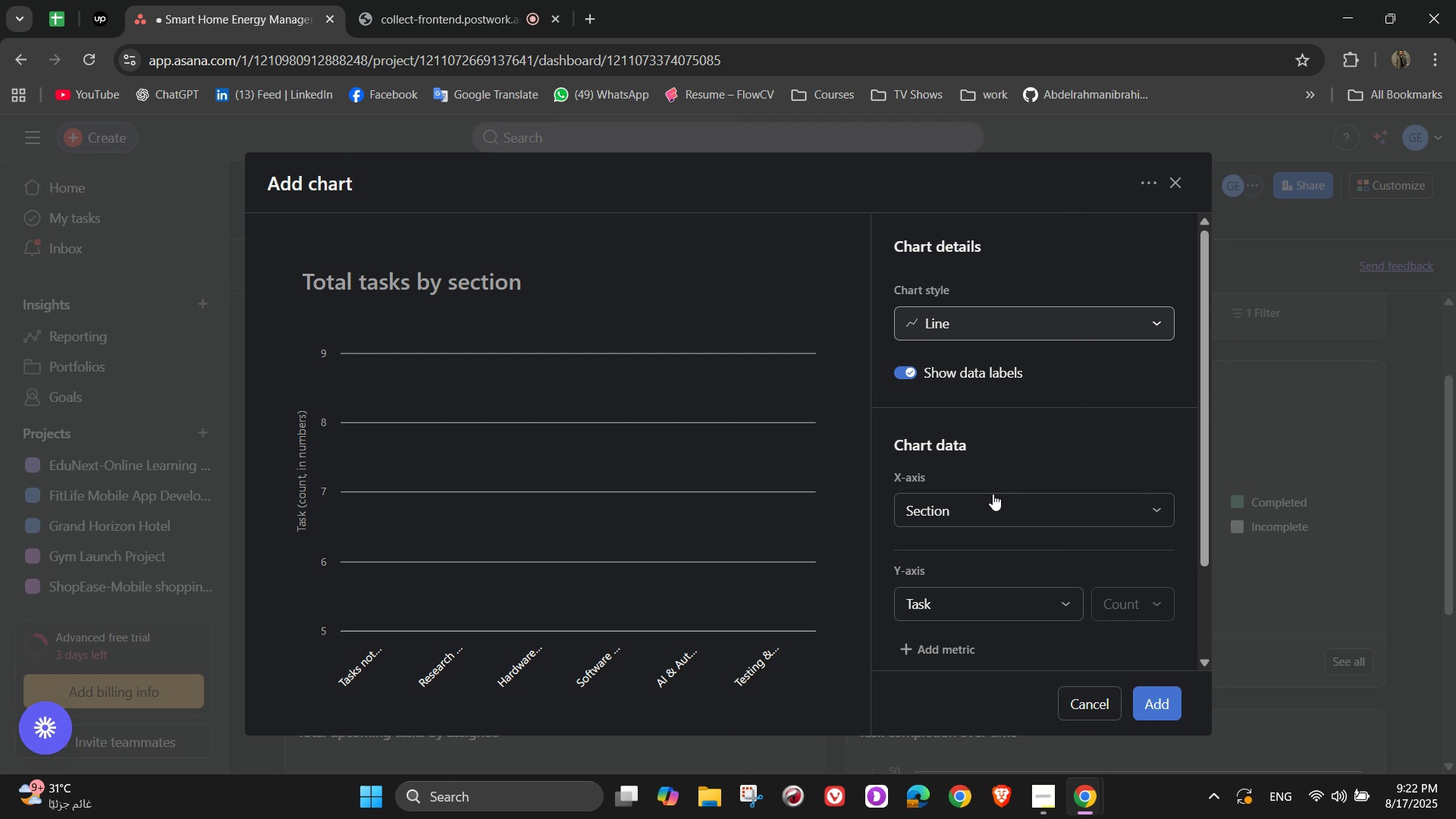 
left_click([993, 494])
 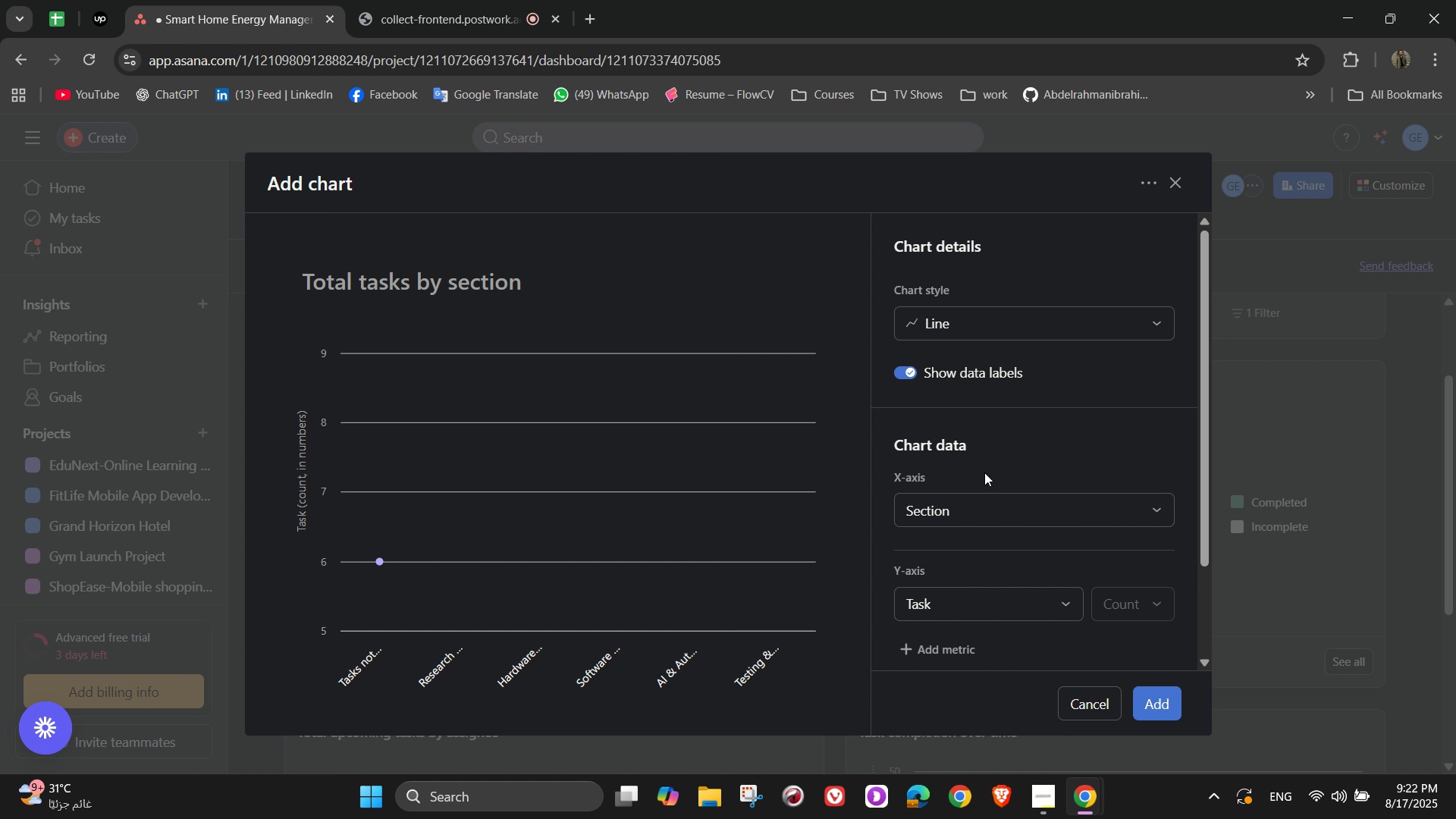 
scroll: coordinate [943, 541], scroll_direction: down, amount: 2.0
 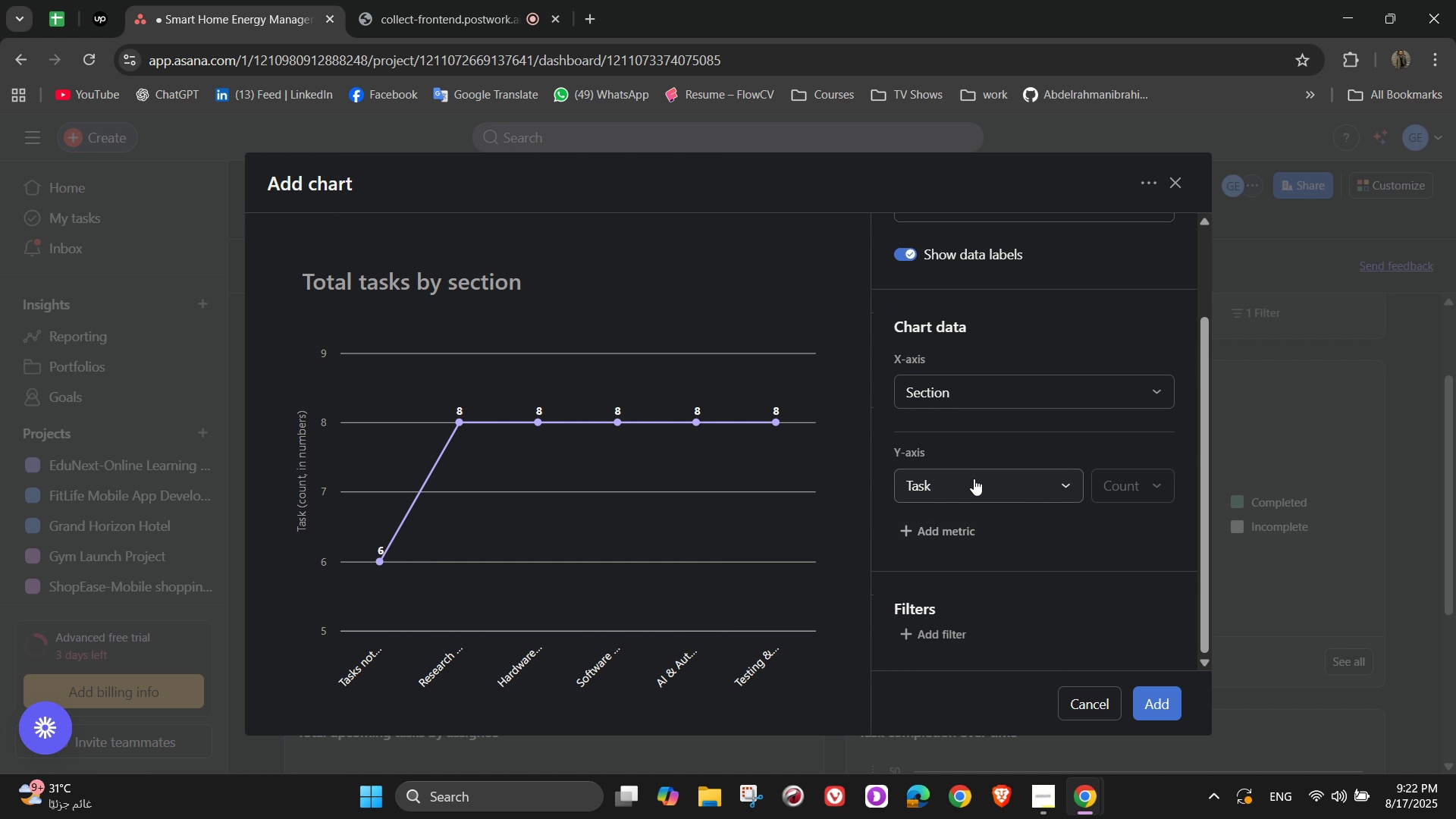 
left_click([974, 479])
 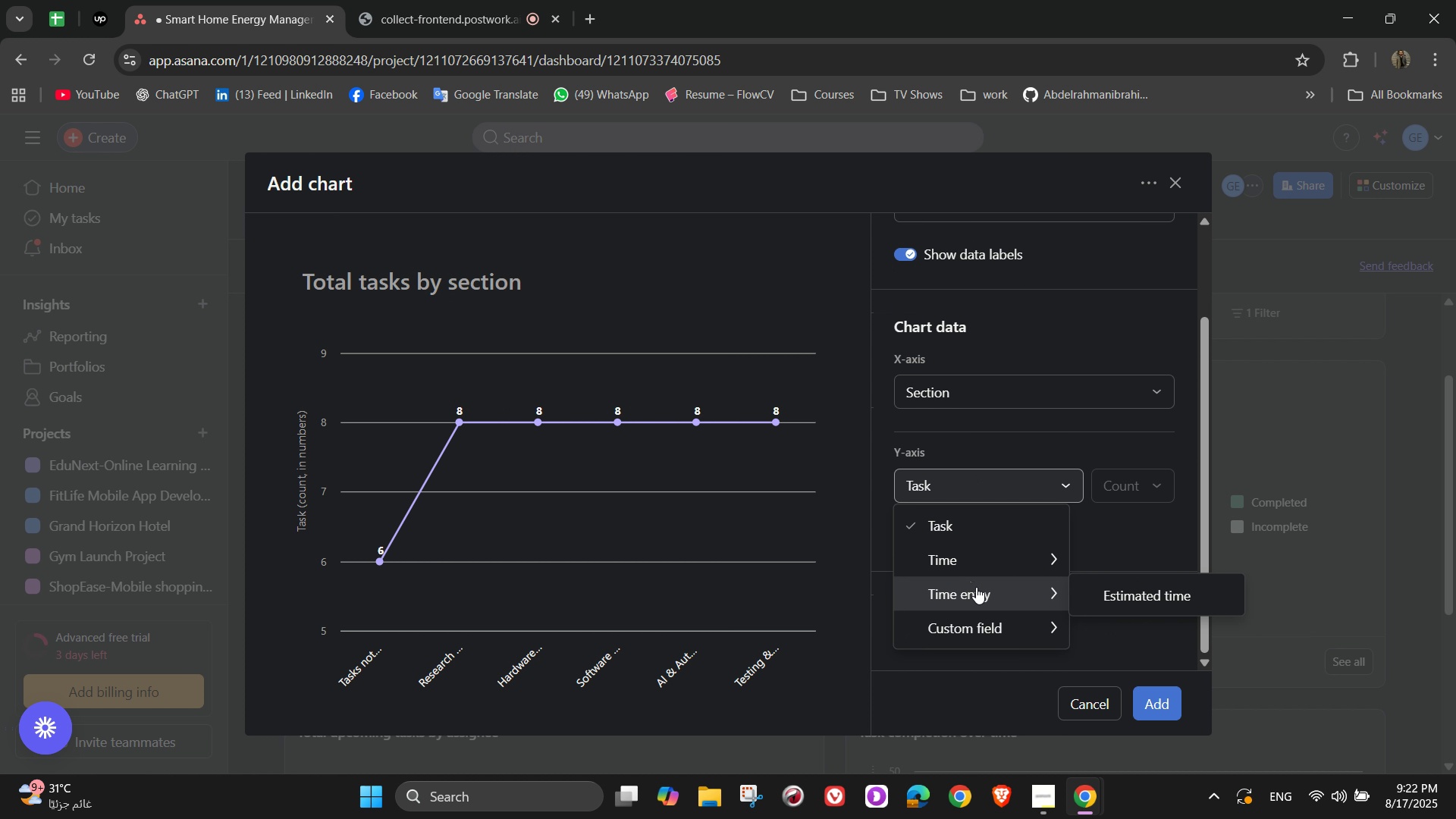 
left_click([1143, 593])
 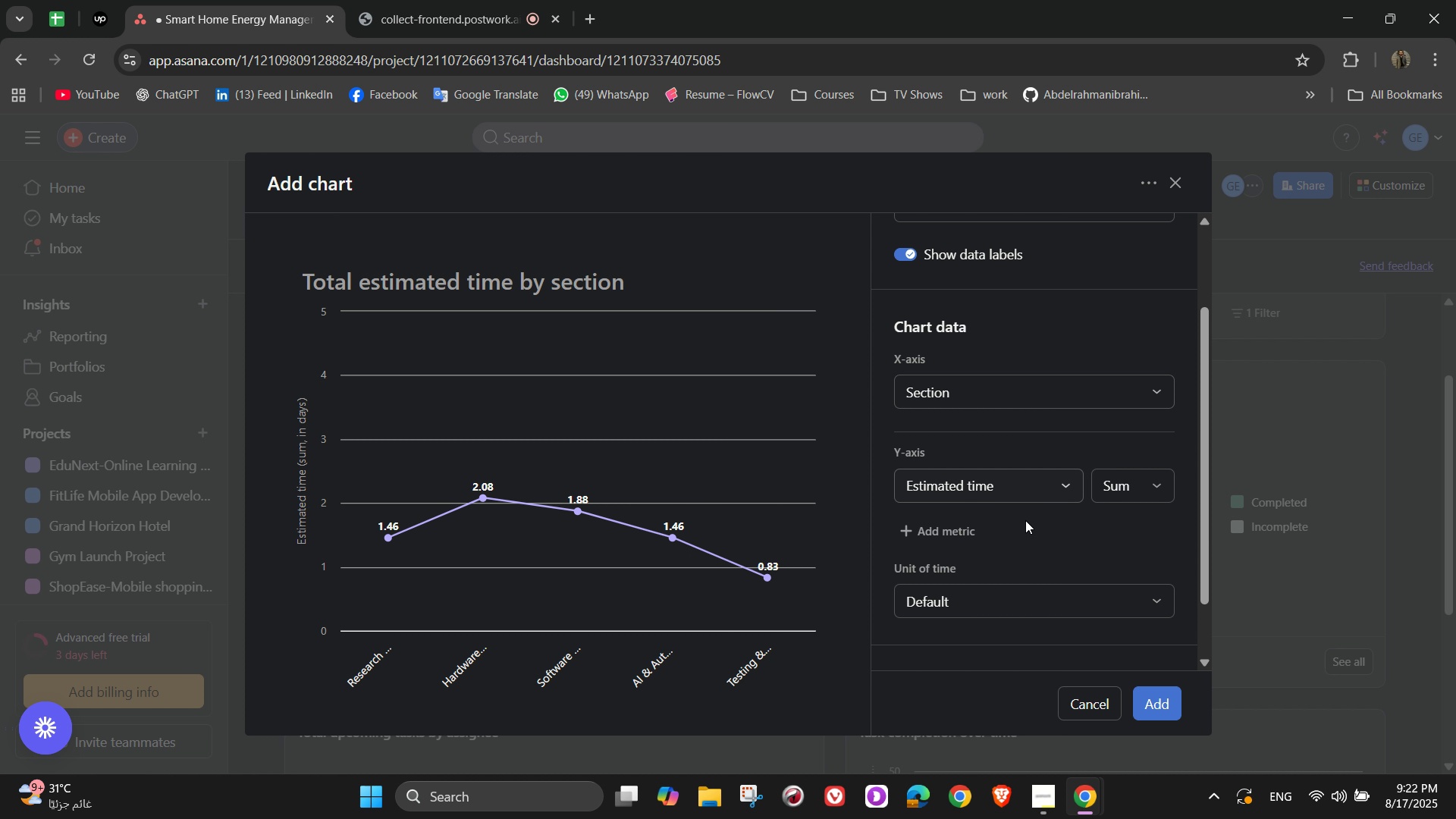 
left_click([1040, 589])
 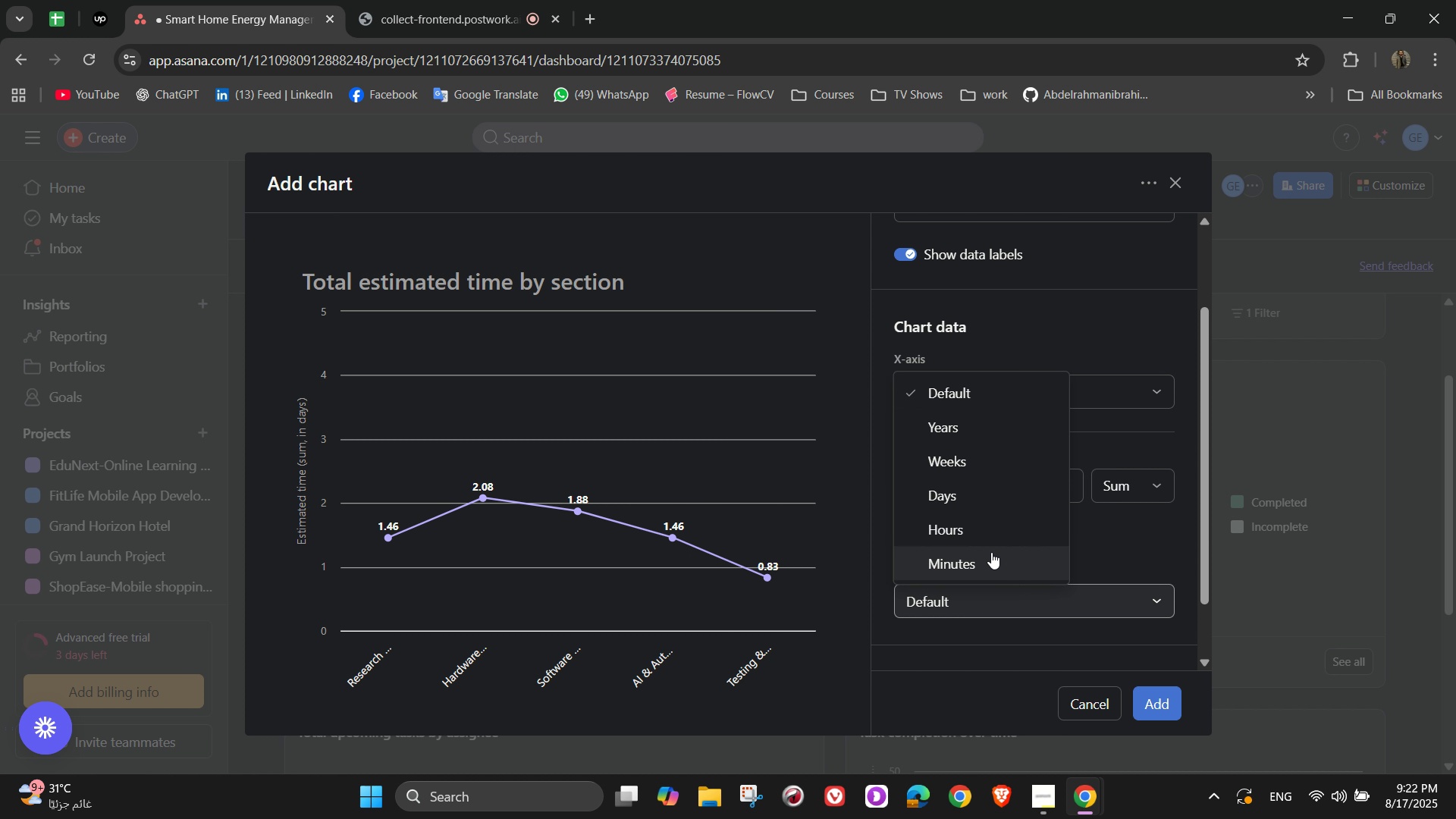 
left_click([977, 541])
 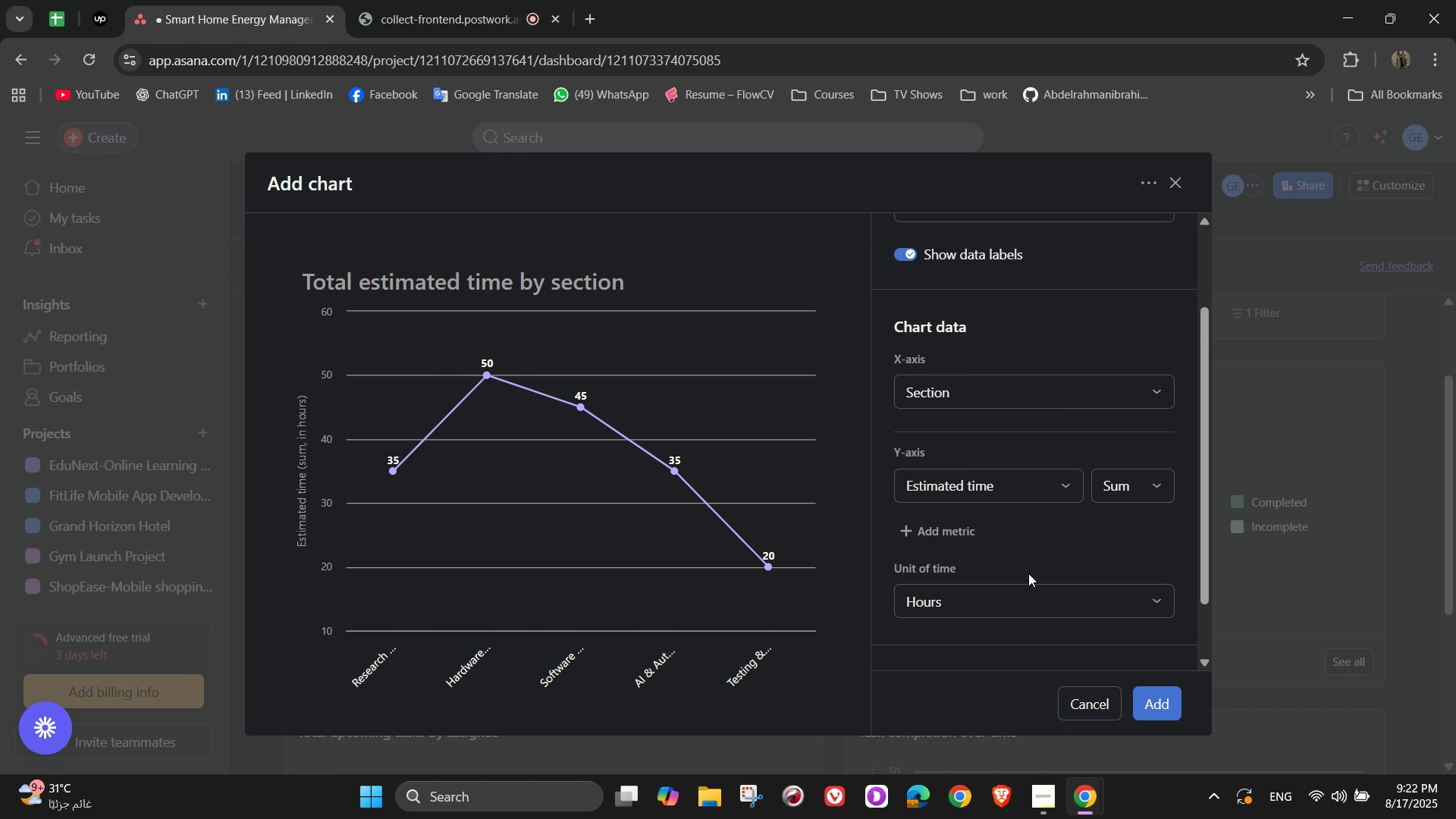 
scroll: coordinate [1072, 420], scroll_direction: up, amount: 4.0
 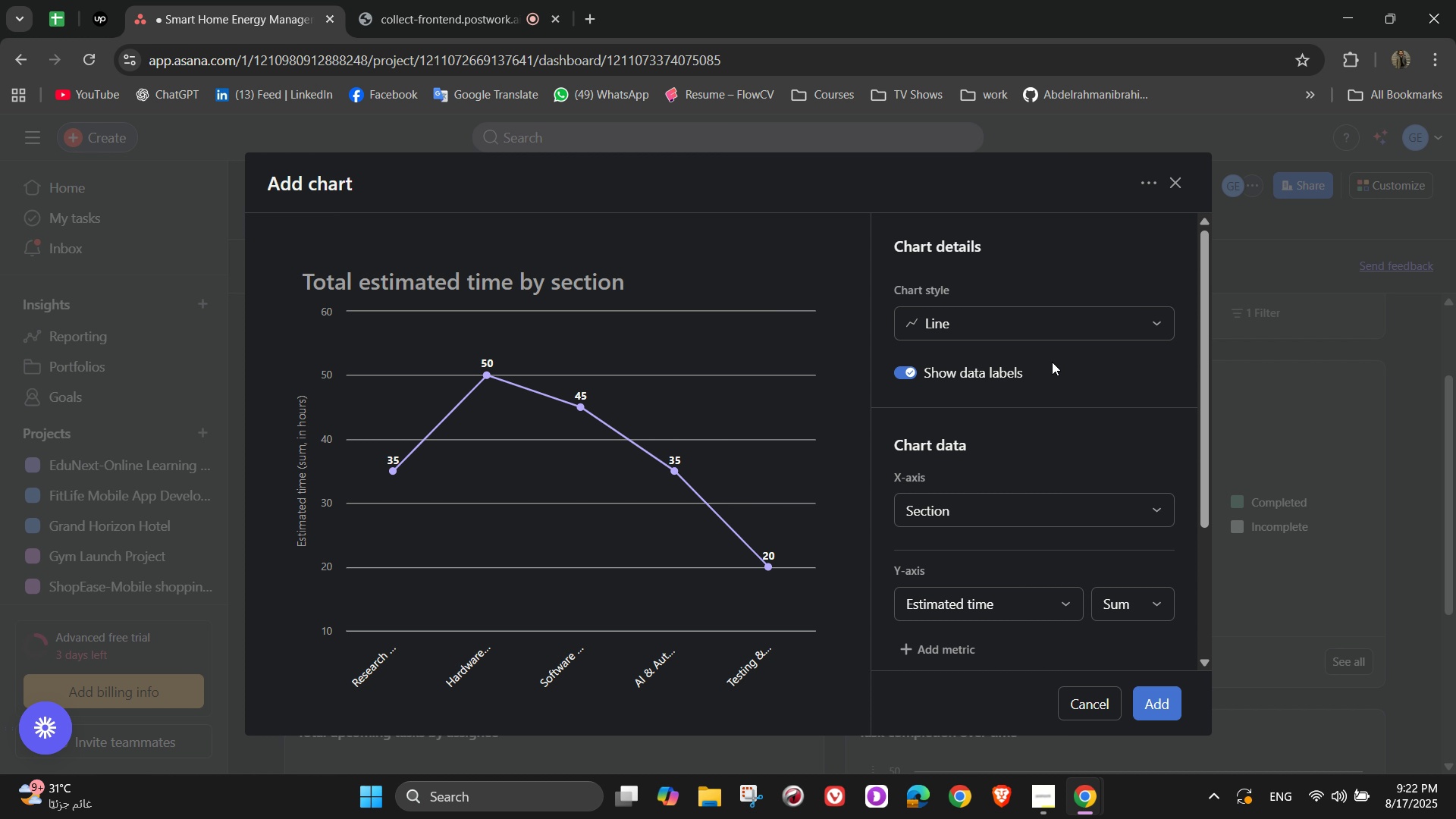 
left_click([1055, 308])
 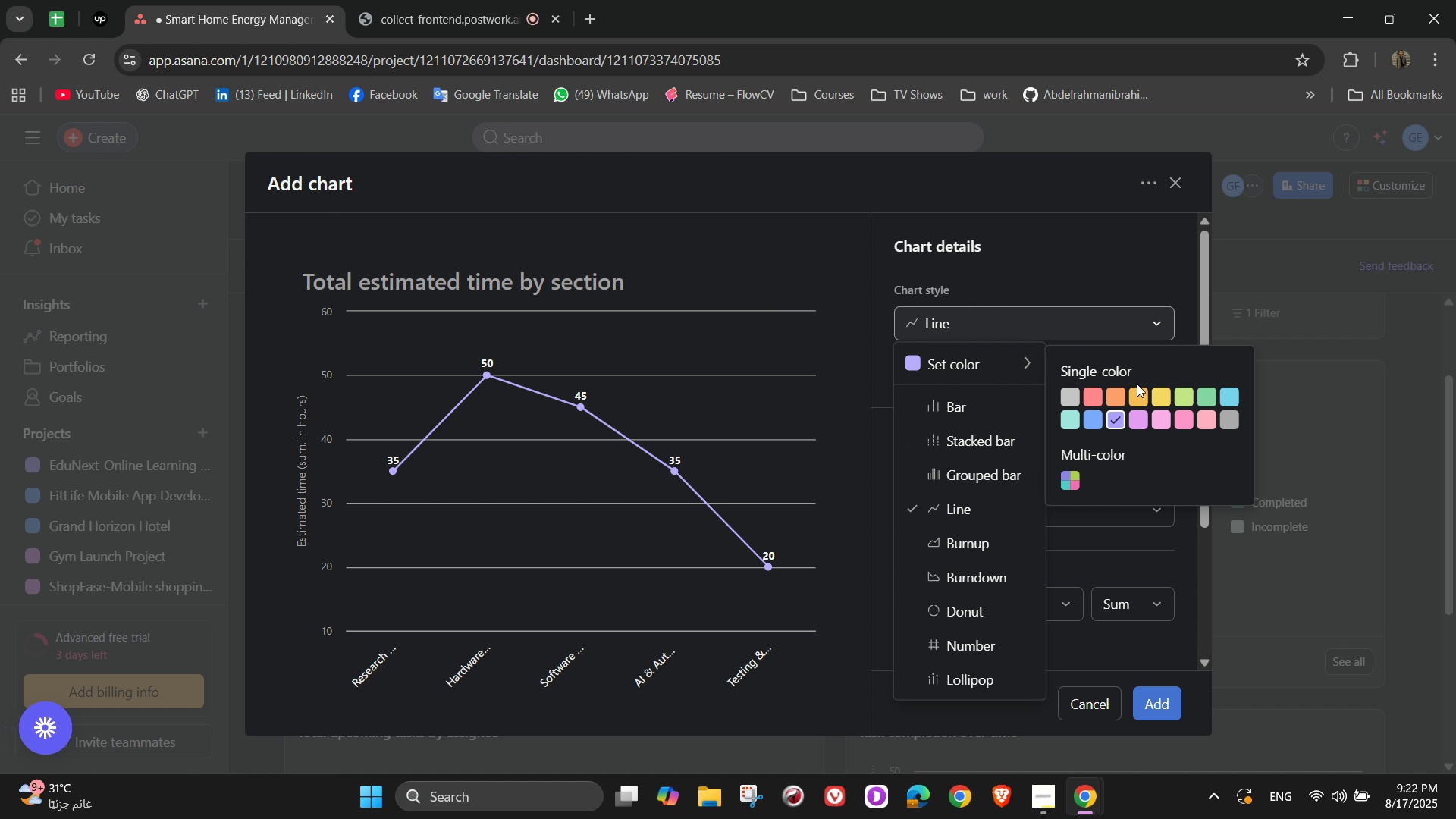 
left_click([1084, 397])
 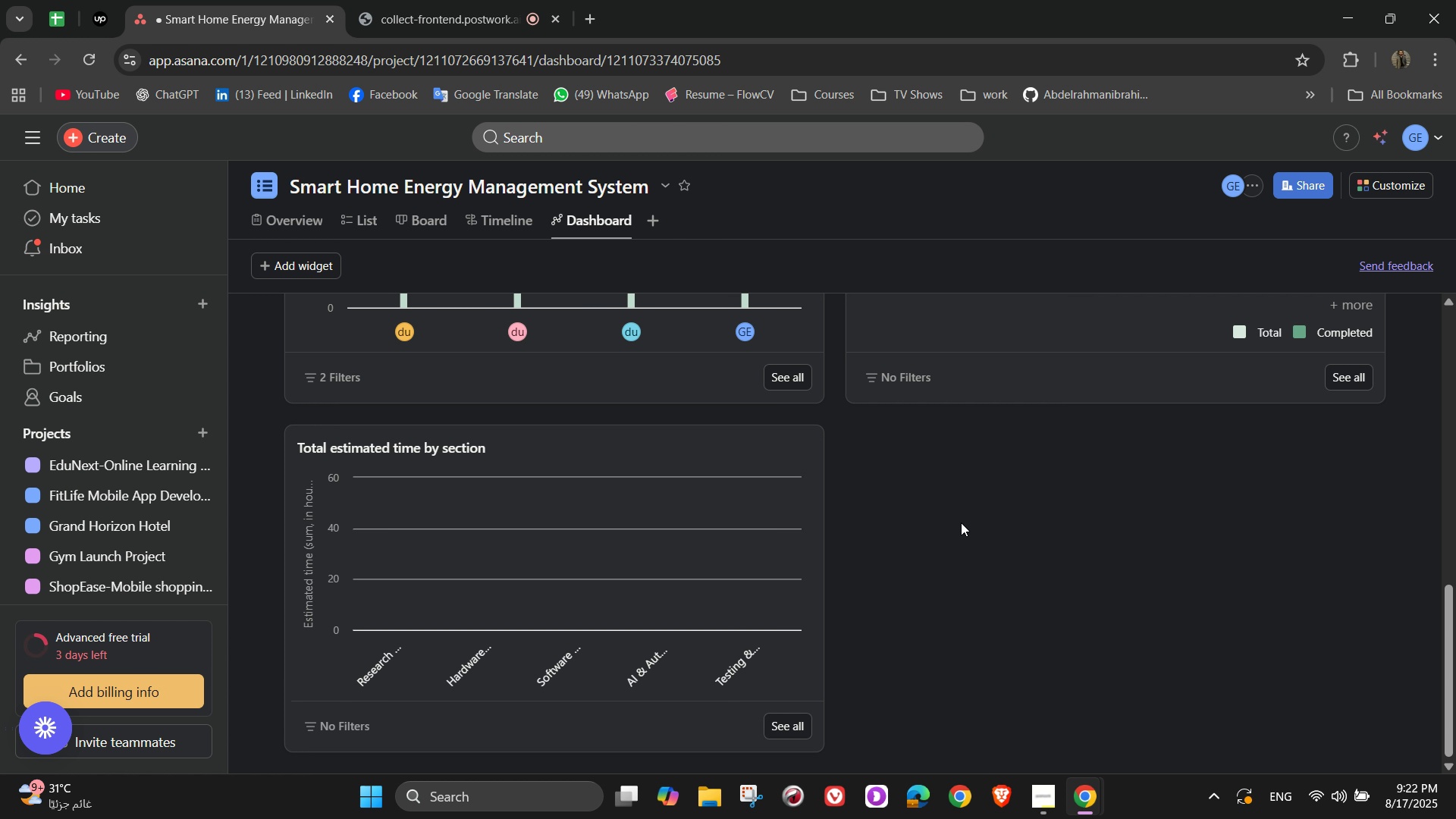 
scroll: coordinate [946, 568], scroll_direction: none, amount: 0.0
 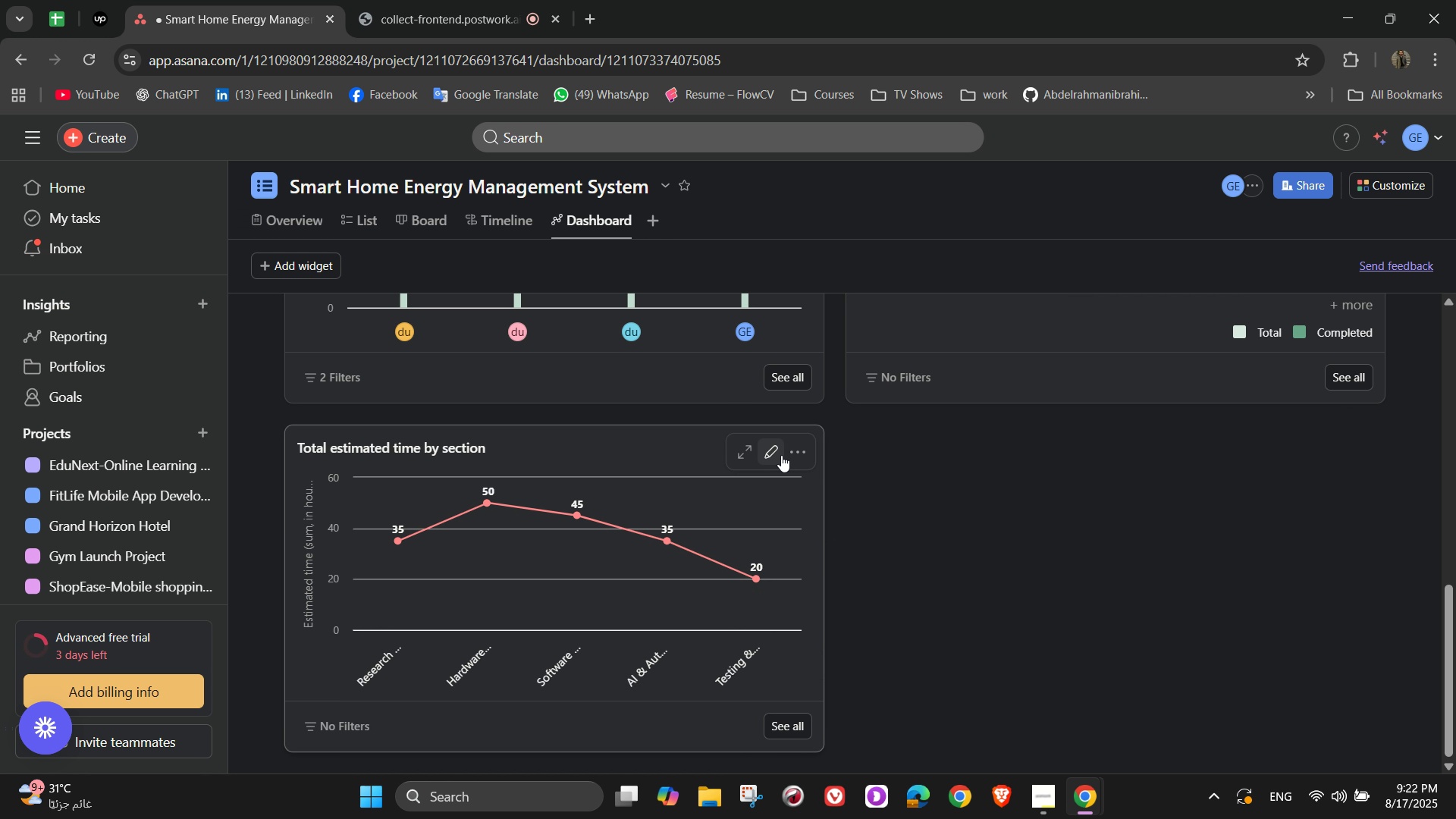 
left_click([795, 456])
 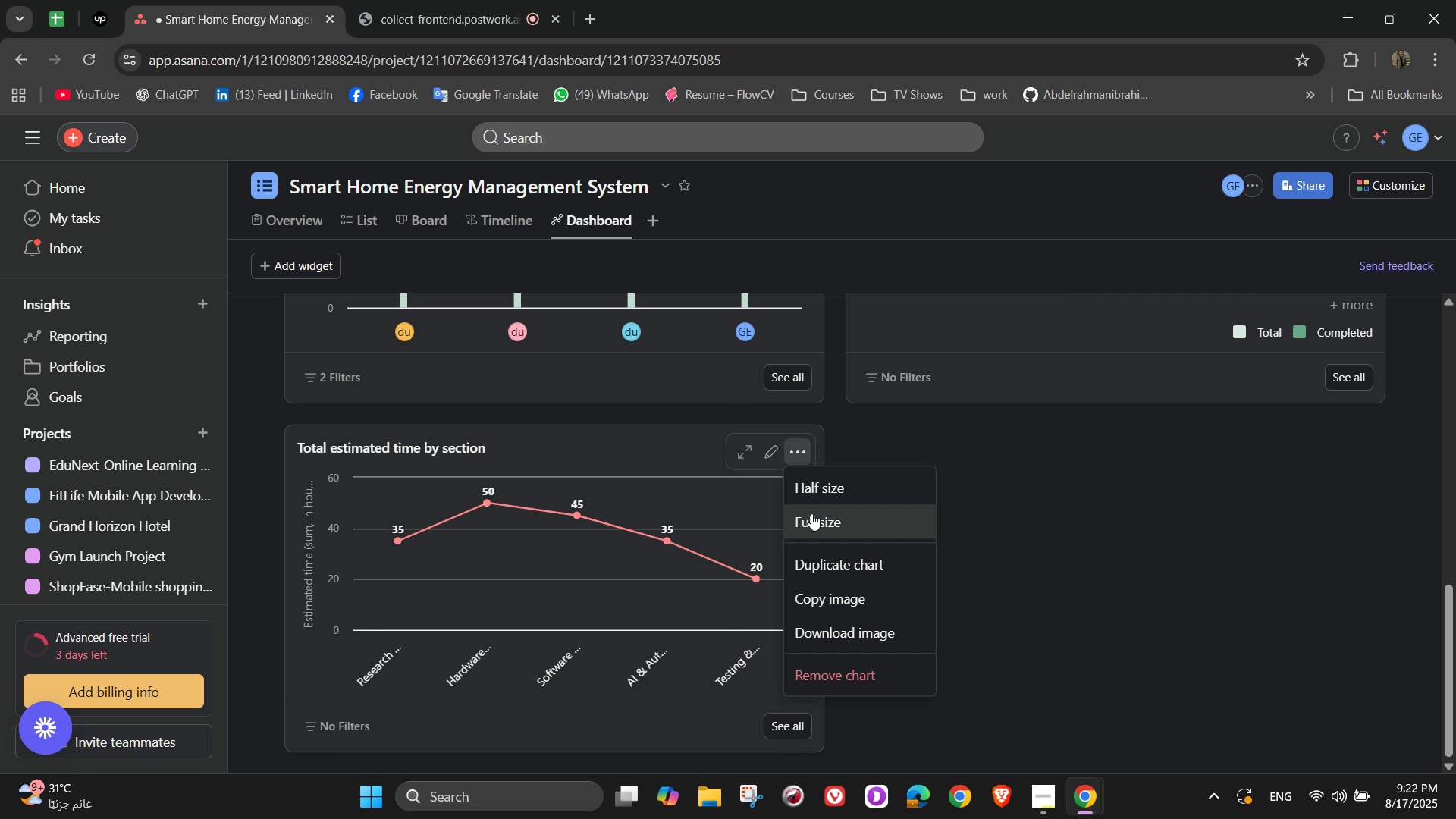 
left_click([812, 520])
 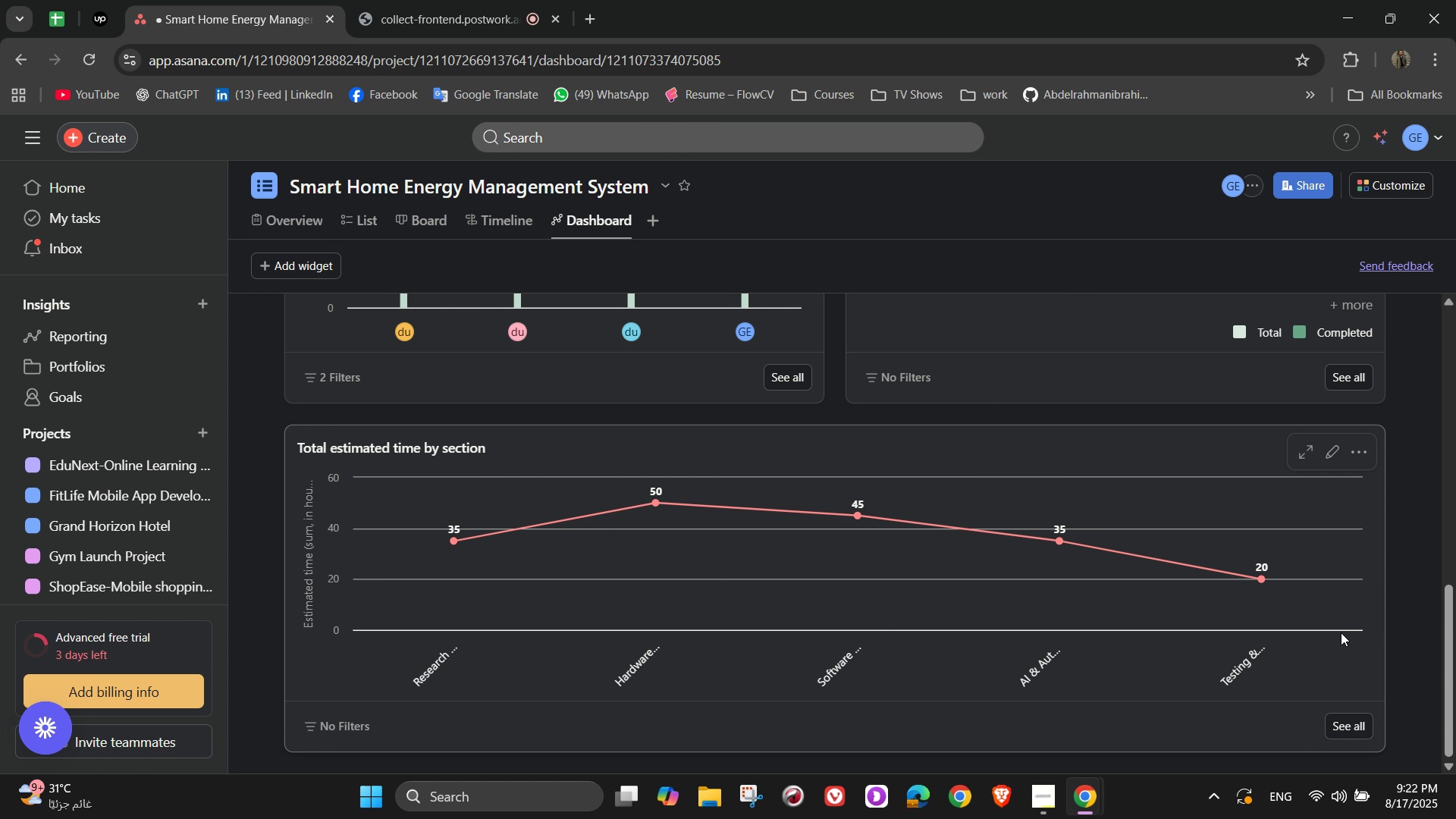 
scroll: coordinate [1341, 632], scroll_direction: up, amount: 1.0
 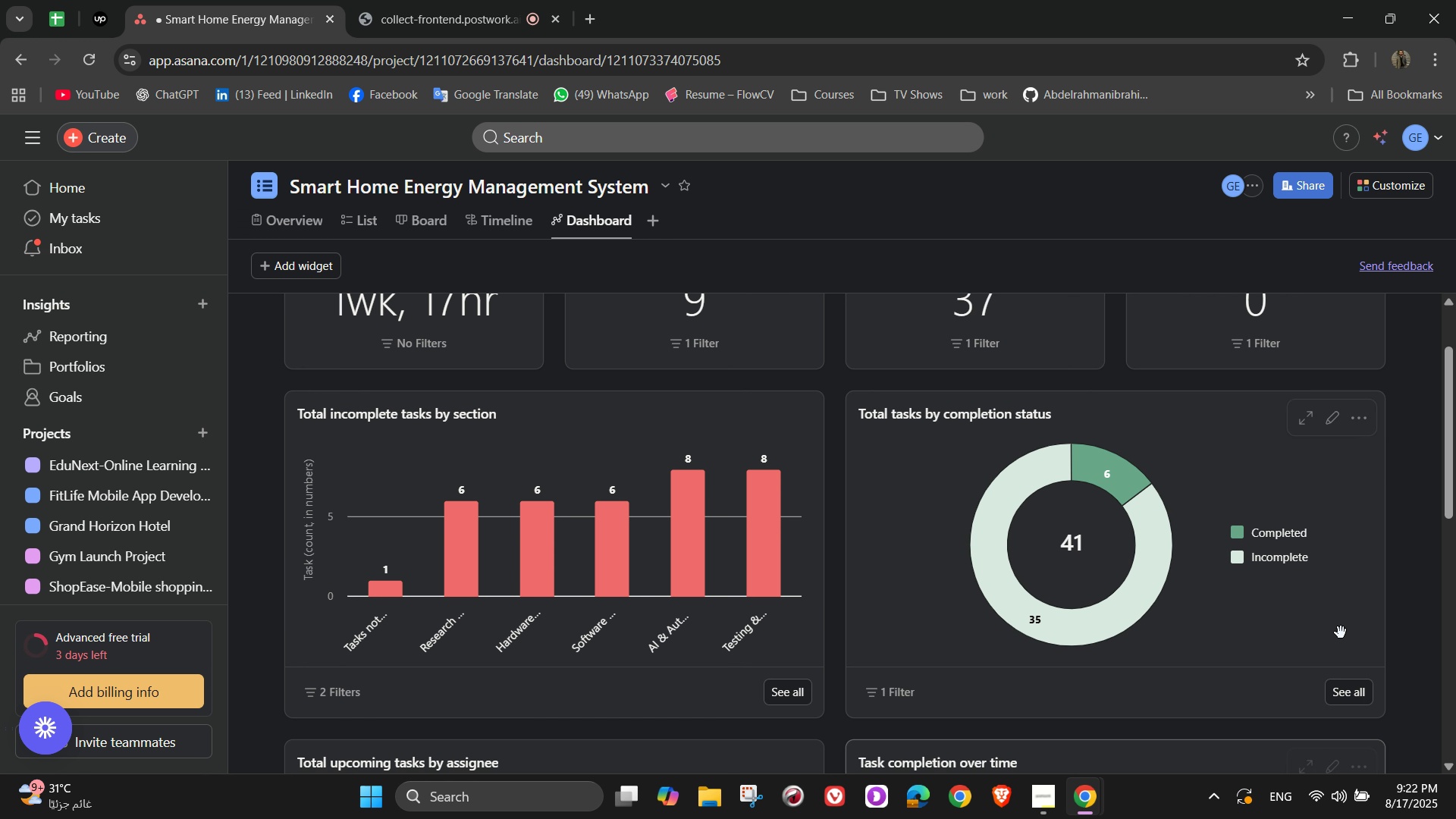 
scroll: coordinate [1341, 632], scroll_direction: down, amount: 3.0
 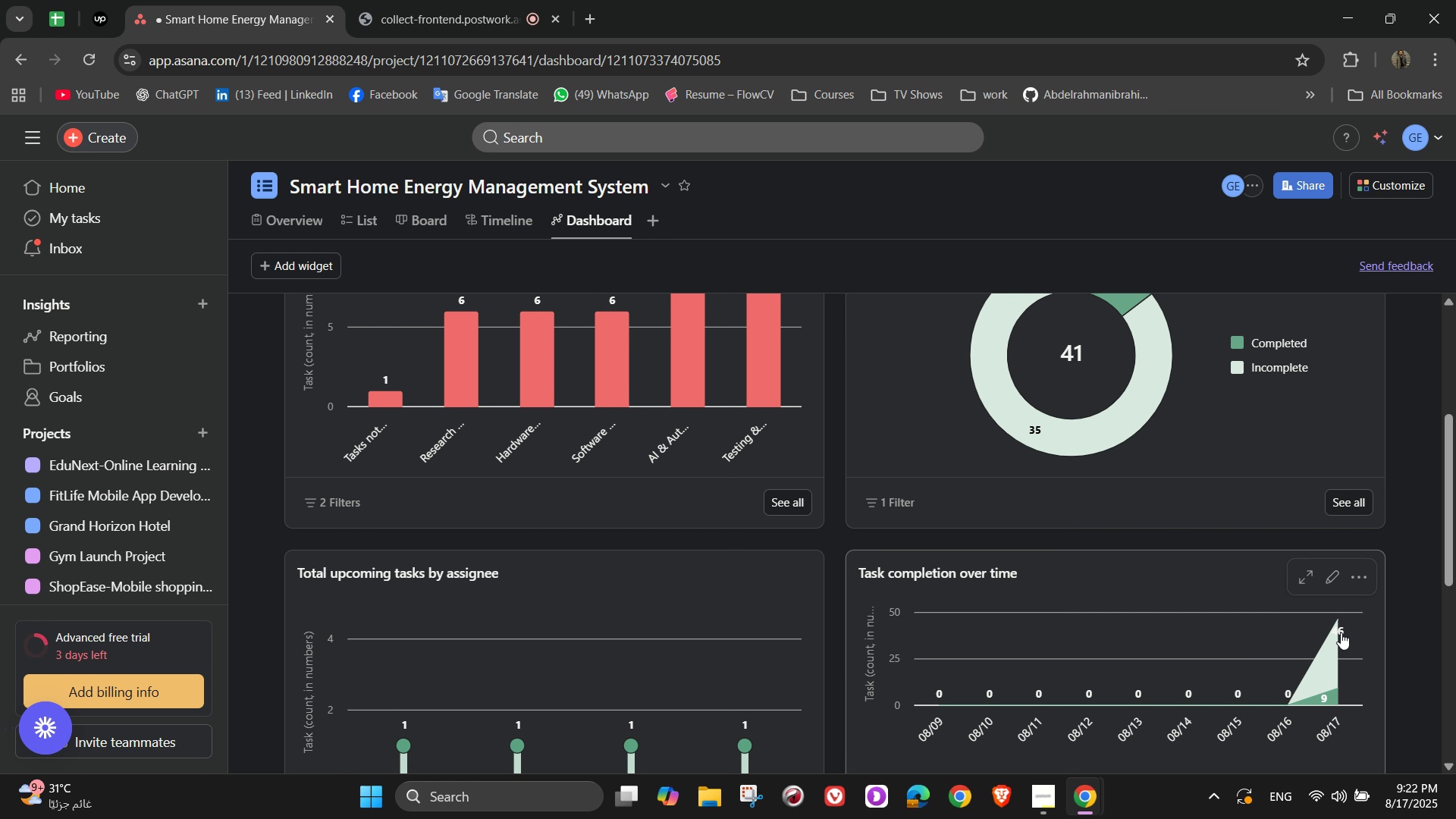 
scroll: coordinate [1341, 632], scroll_direction: up, amount: 1.0
 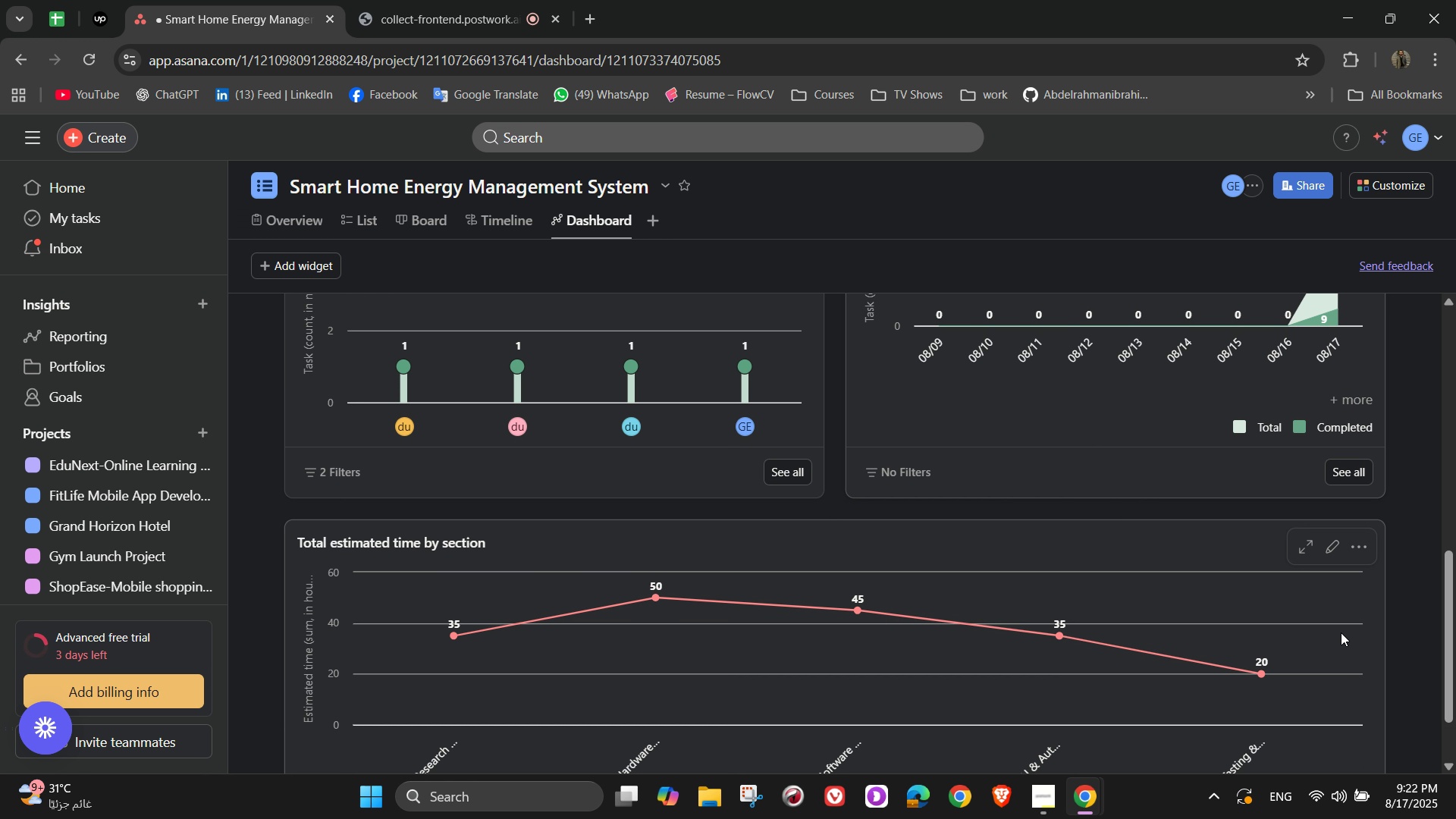 
scroll: coordinate [1341, 632], scroll_direction: down, amount: 4.0
 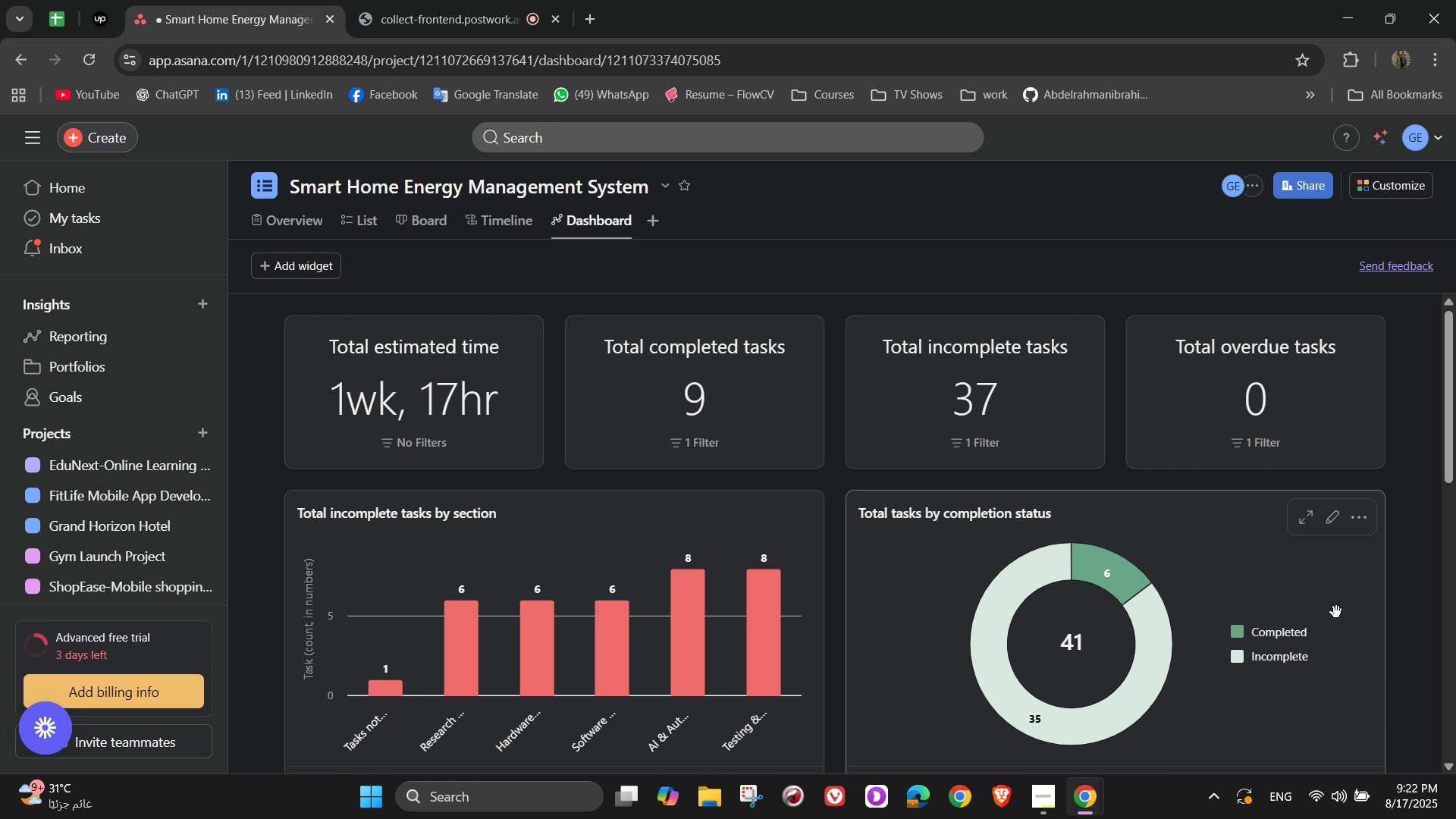 
scroll: coordinate [1323, 613], scroll_direction: up, amount: 9.0
 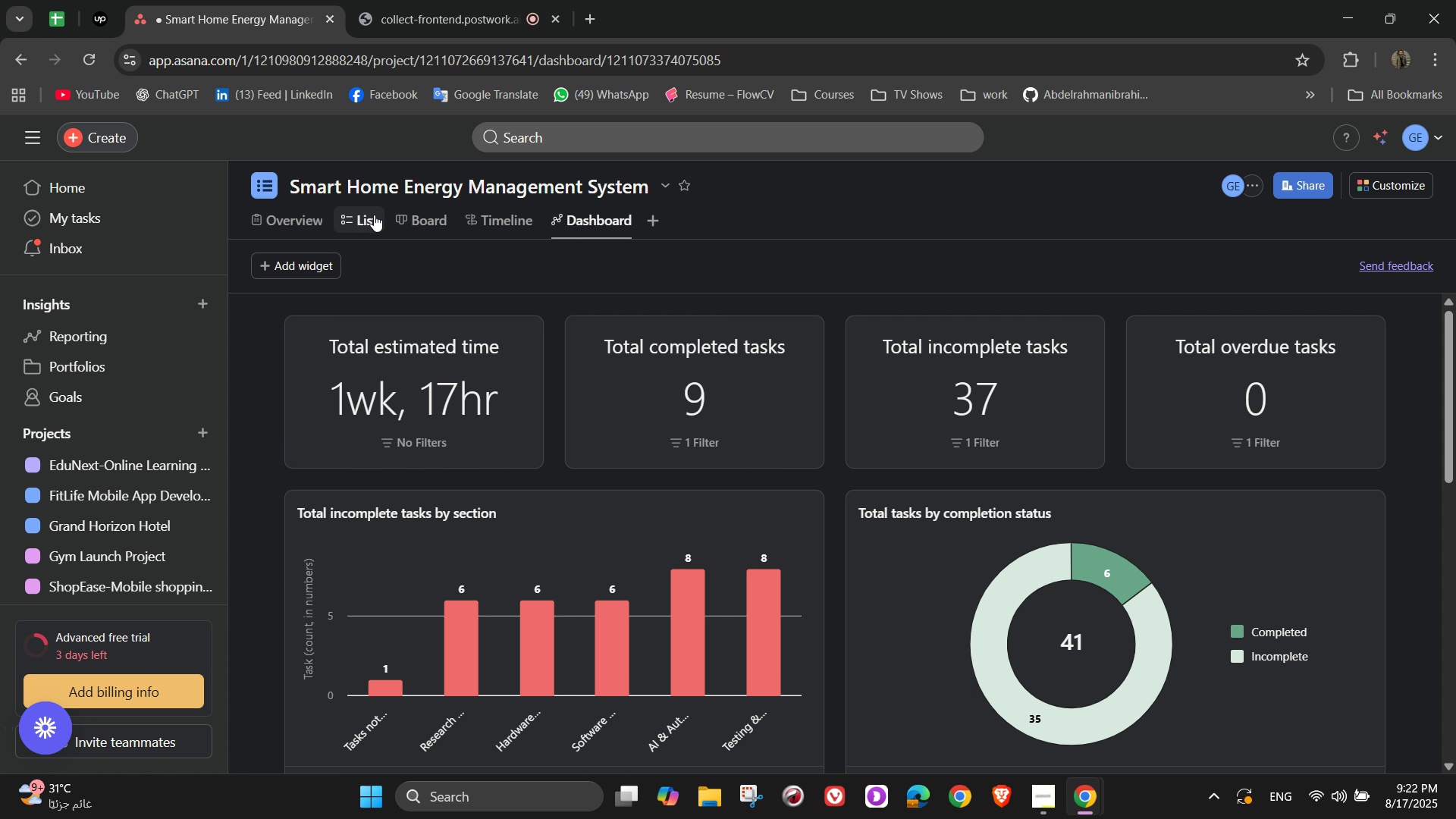 
left_click([344, 222])
 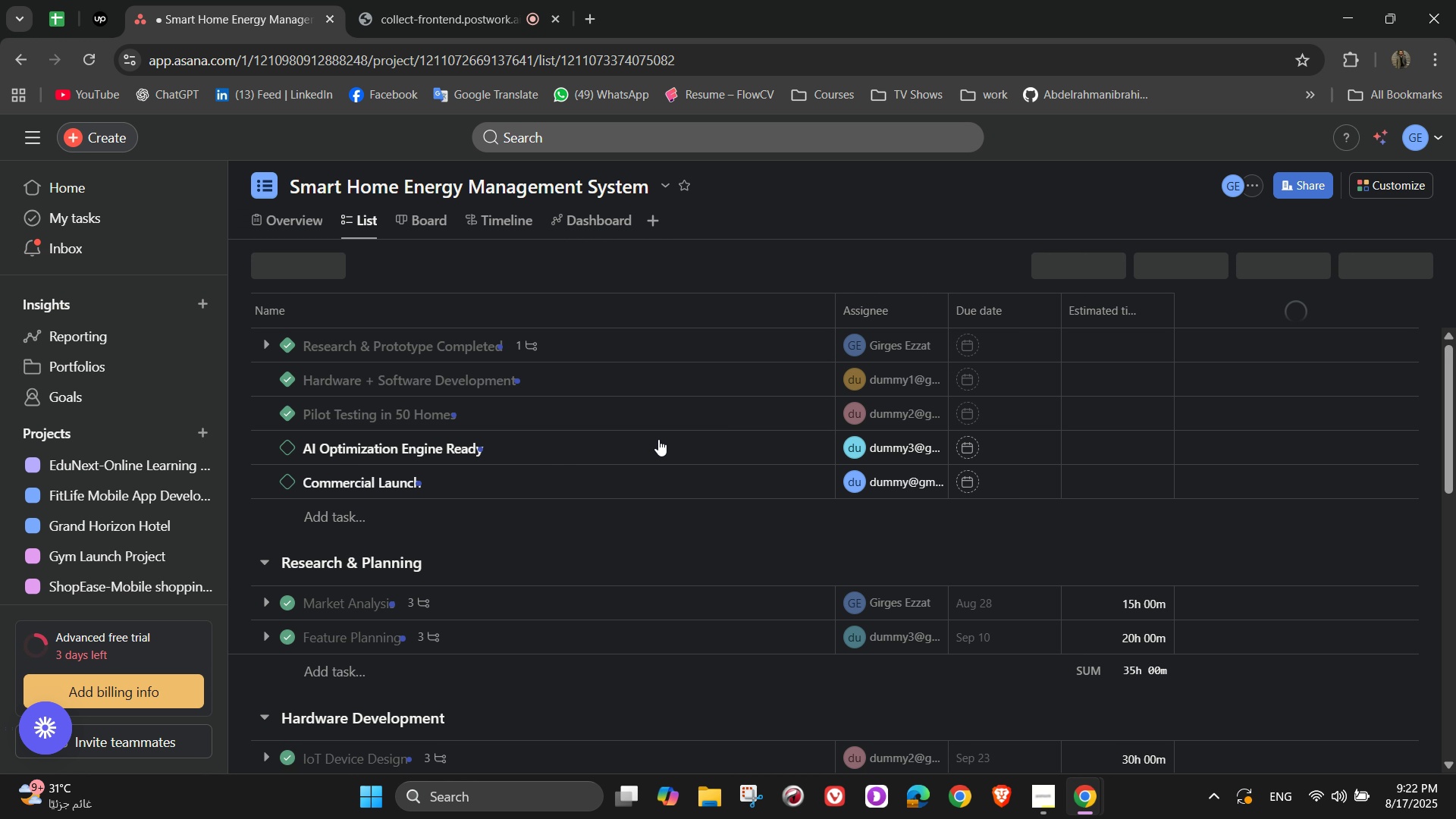 
scroll: coordinate [697, 469], scroll_direction: down, amount: 9.0
 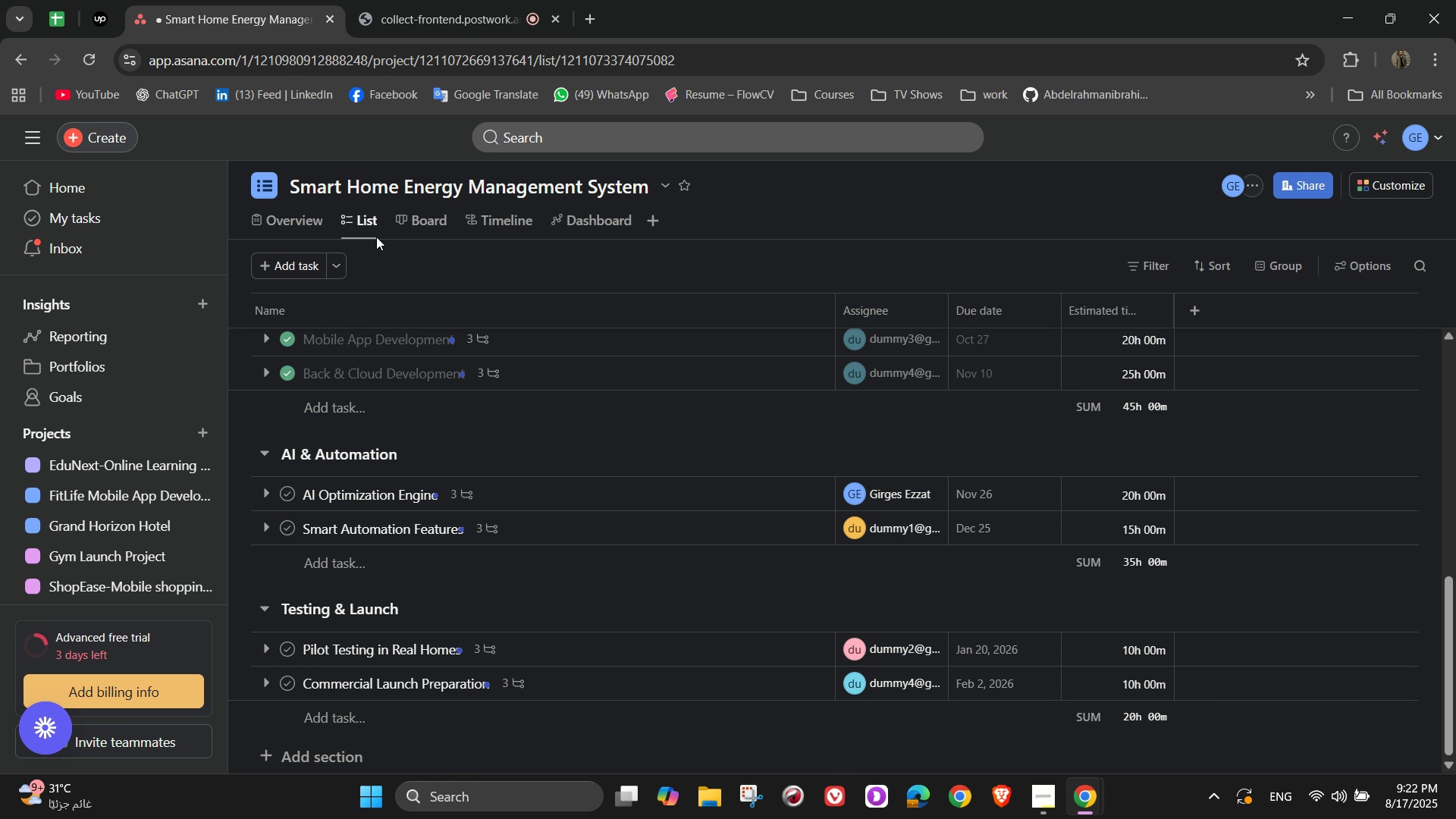 
left_click([314, 213])
 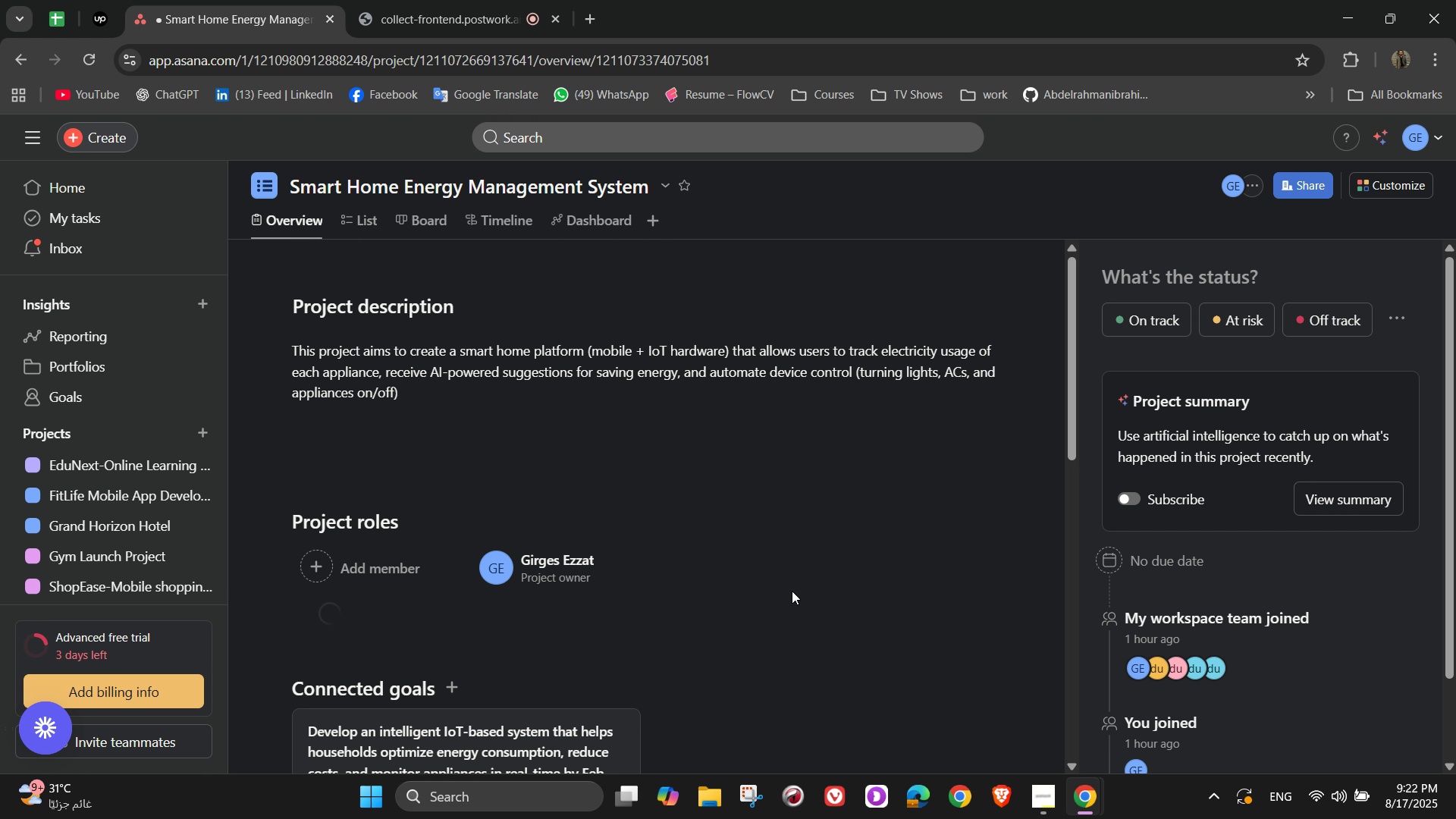 
scroll: coordinate [802, 577], scroll_direction: down, amount: 10.0
 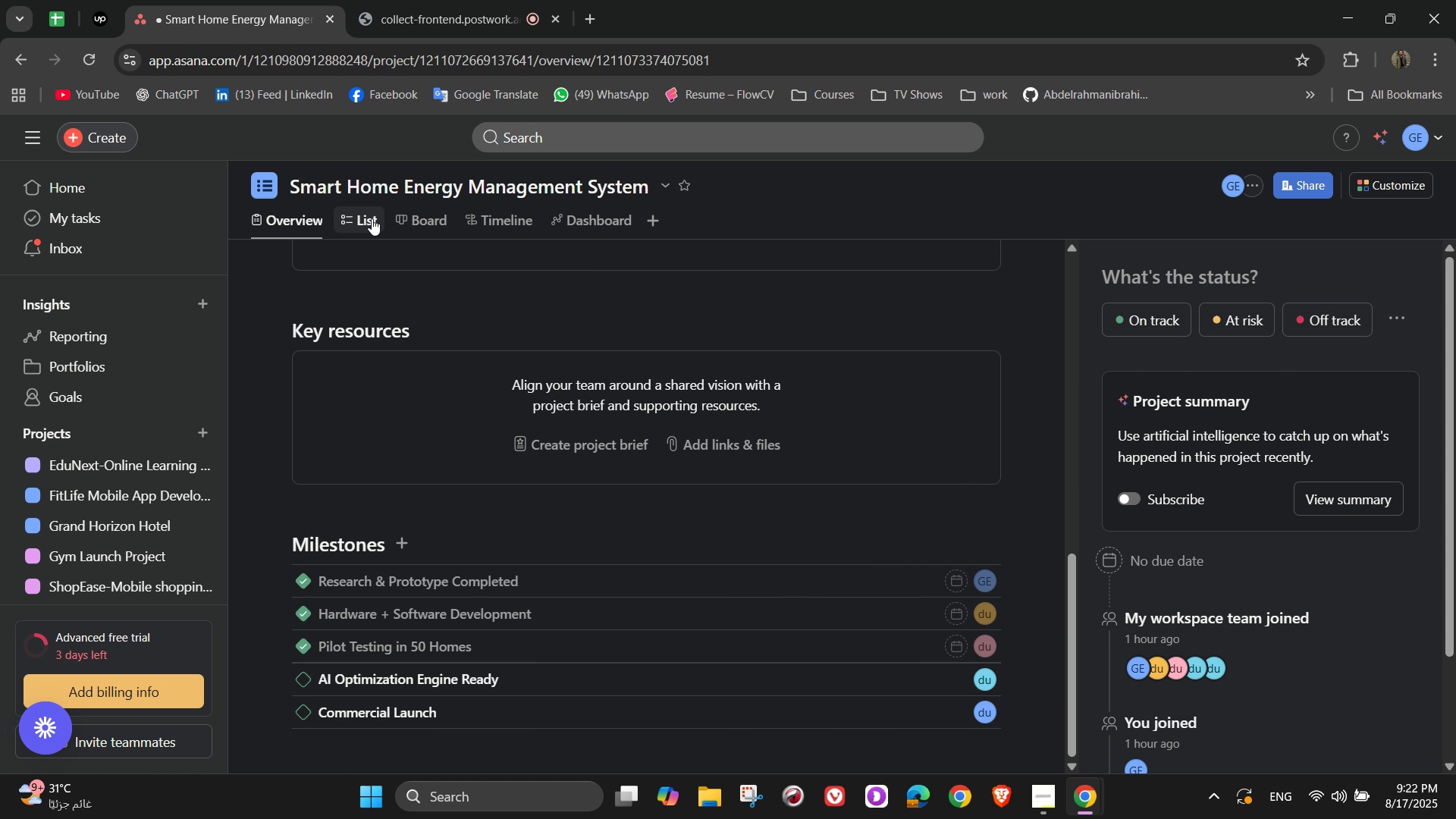 
left_click([379, 209])
 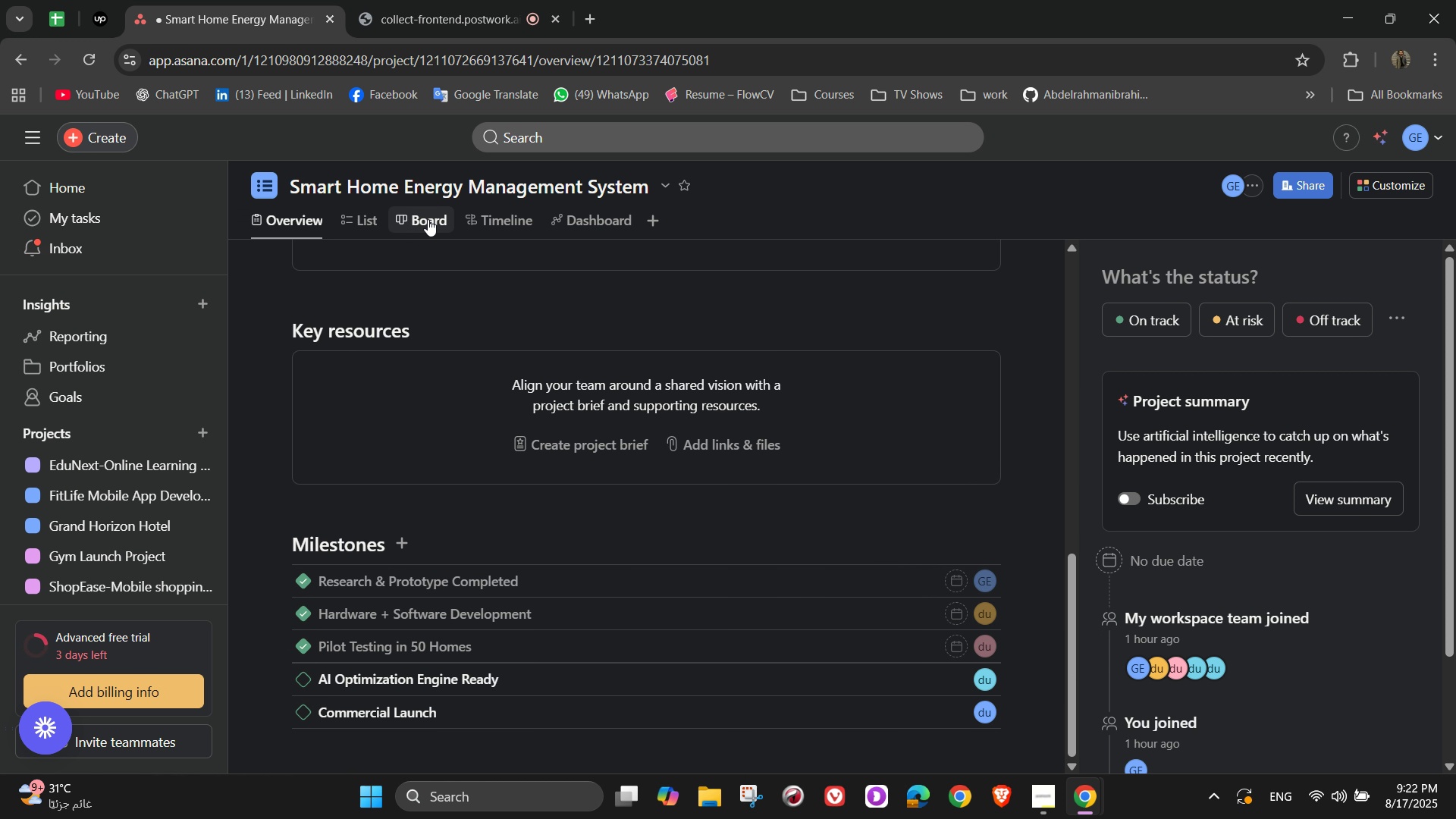 
left_click([362, 209])
 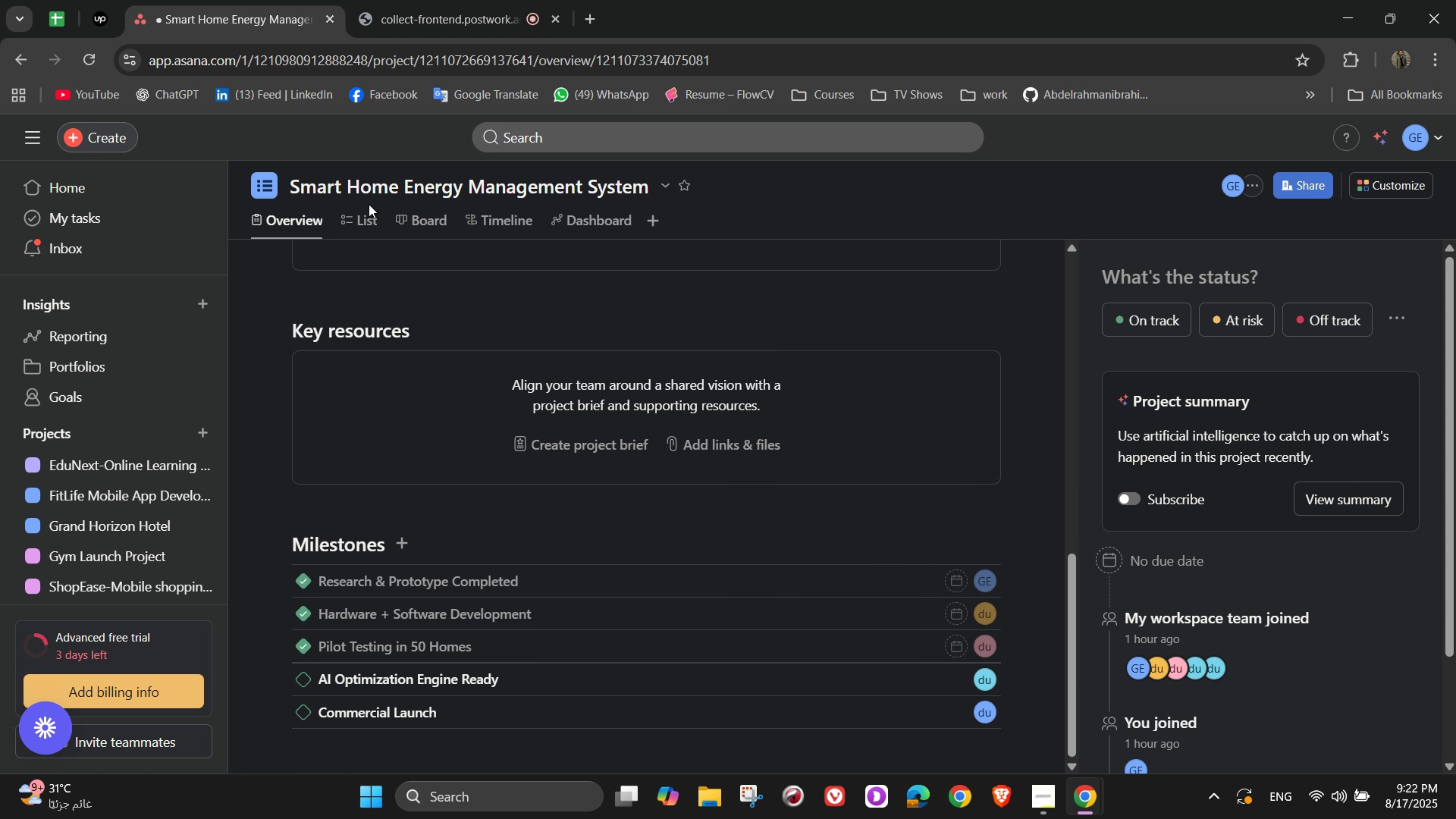 
left_click([369, 222])
 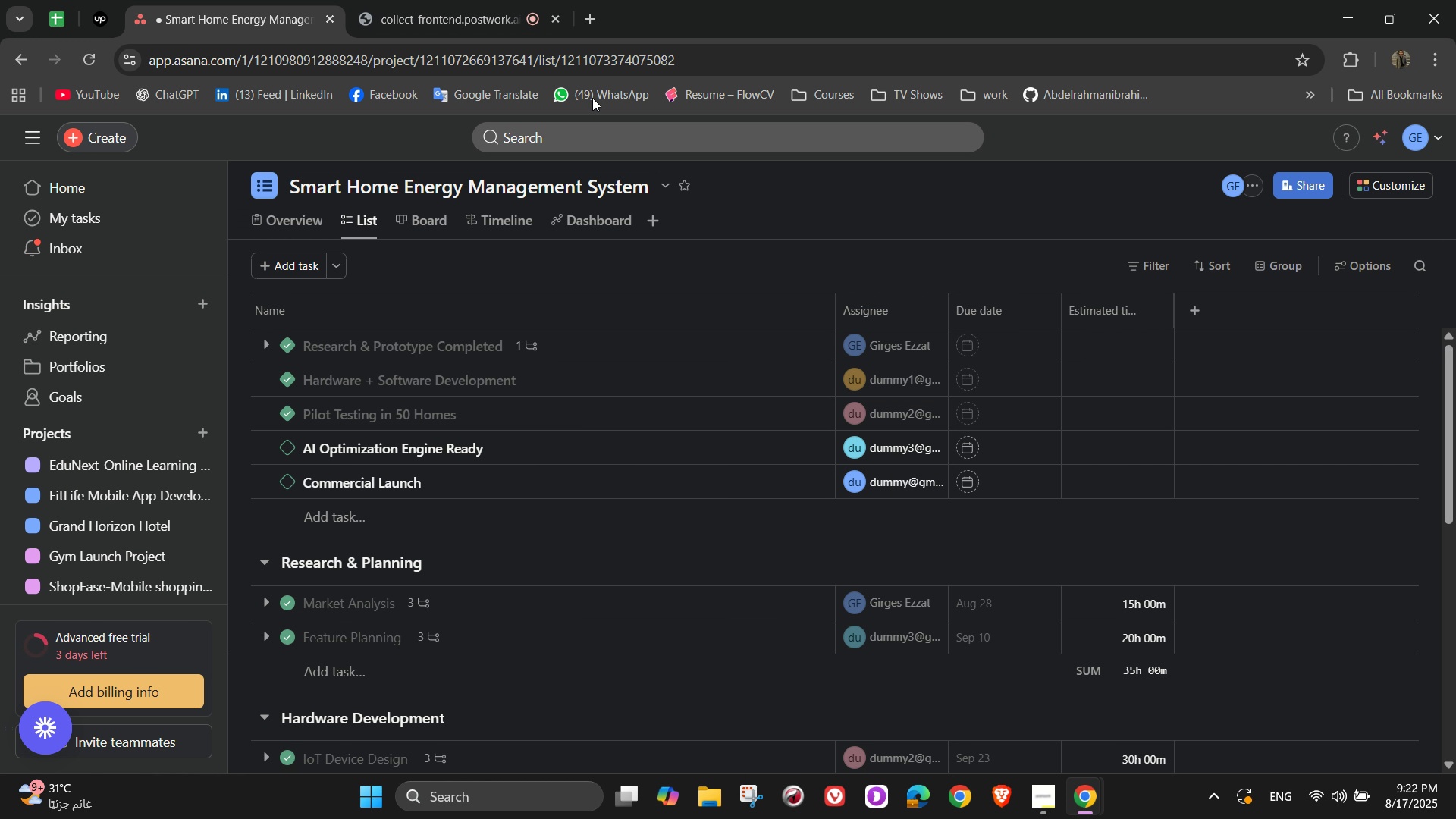 